 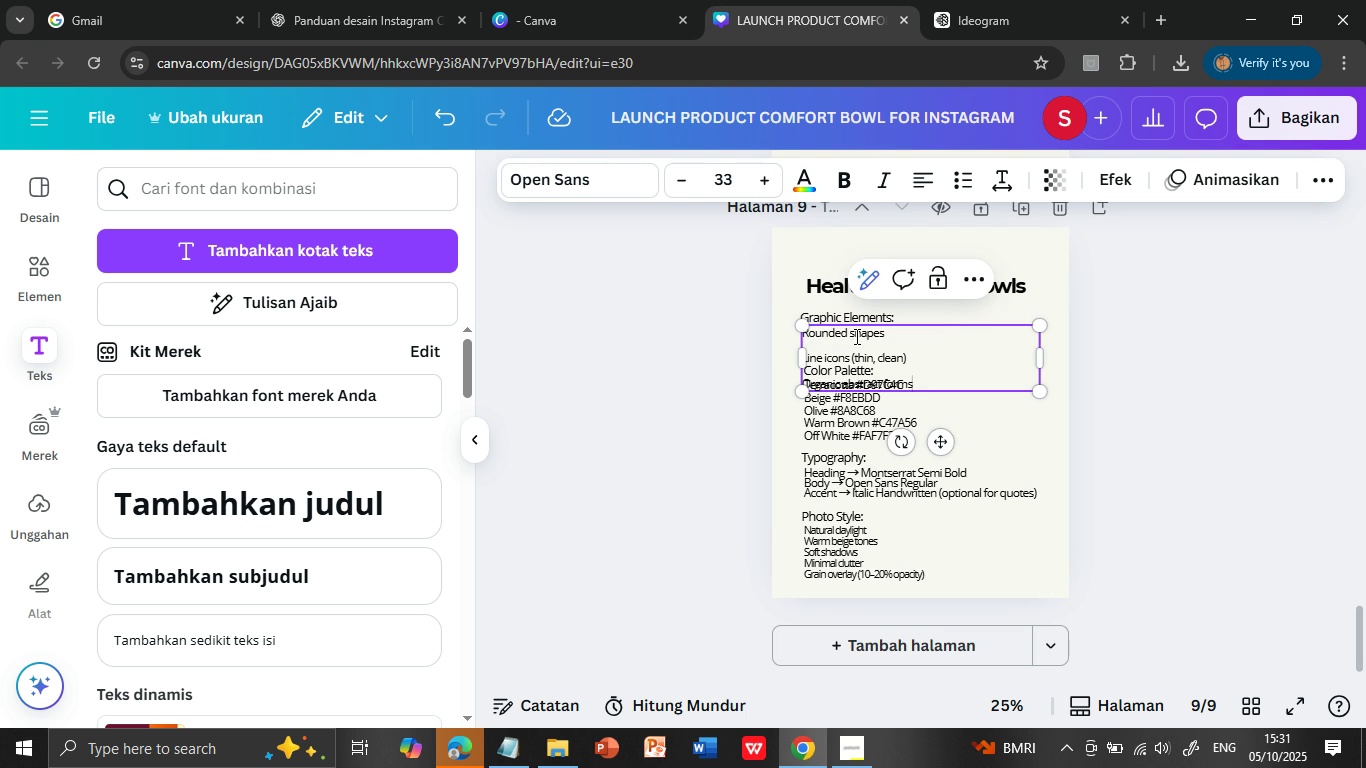 
left_click([808, 351])
 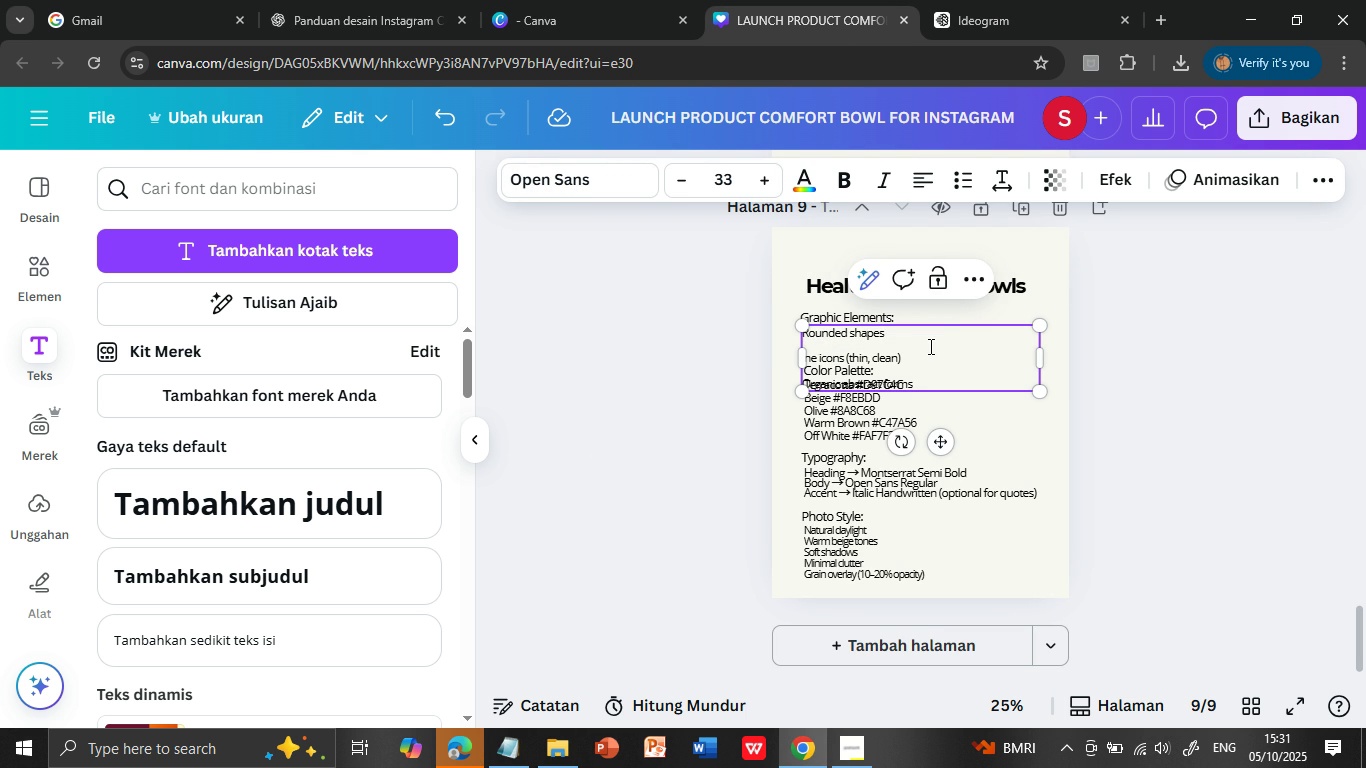 
key(Backspace)
 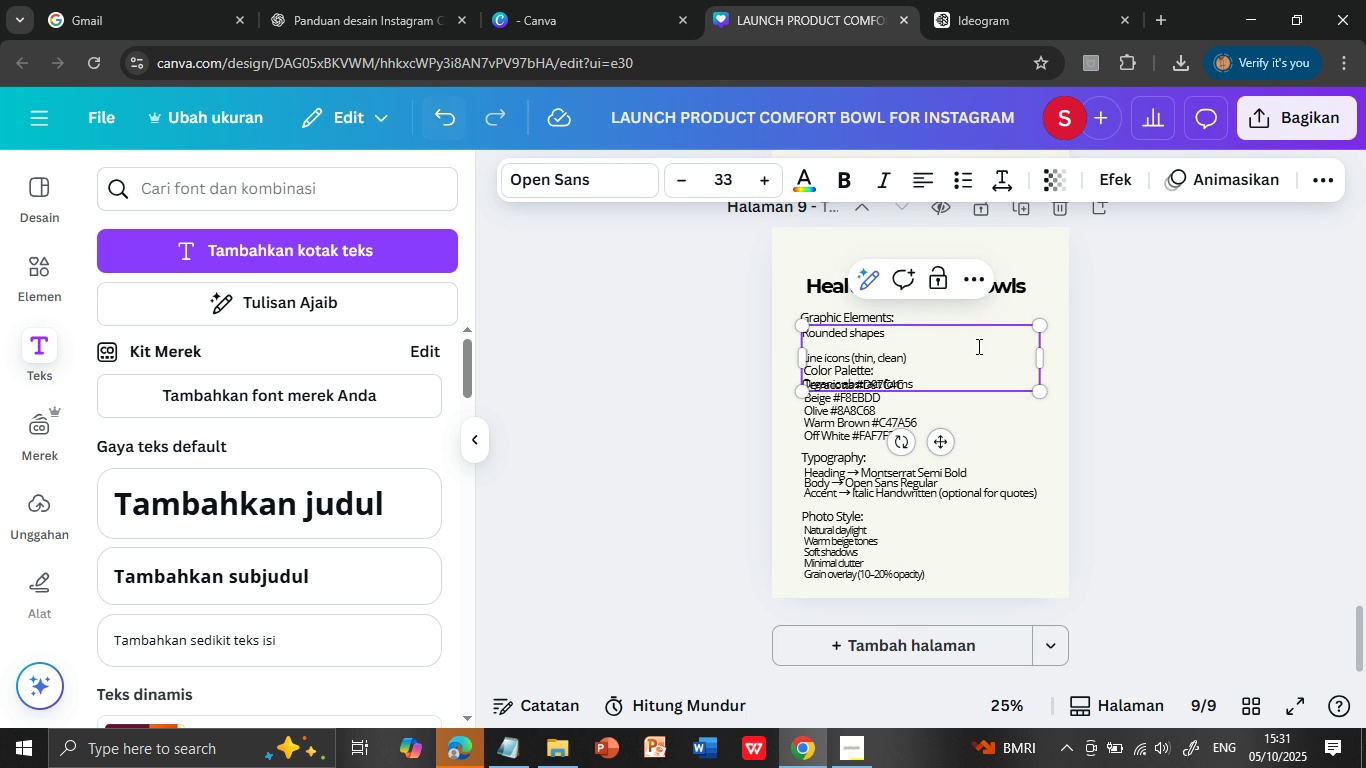 
left_click([443, 119])
 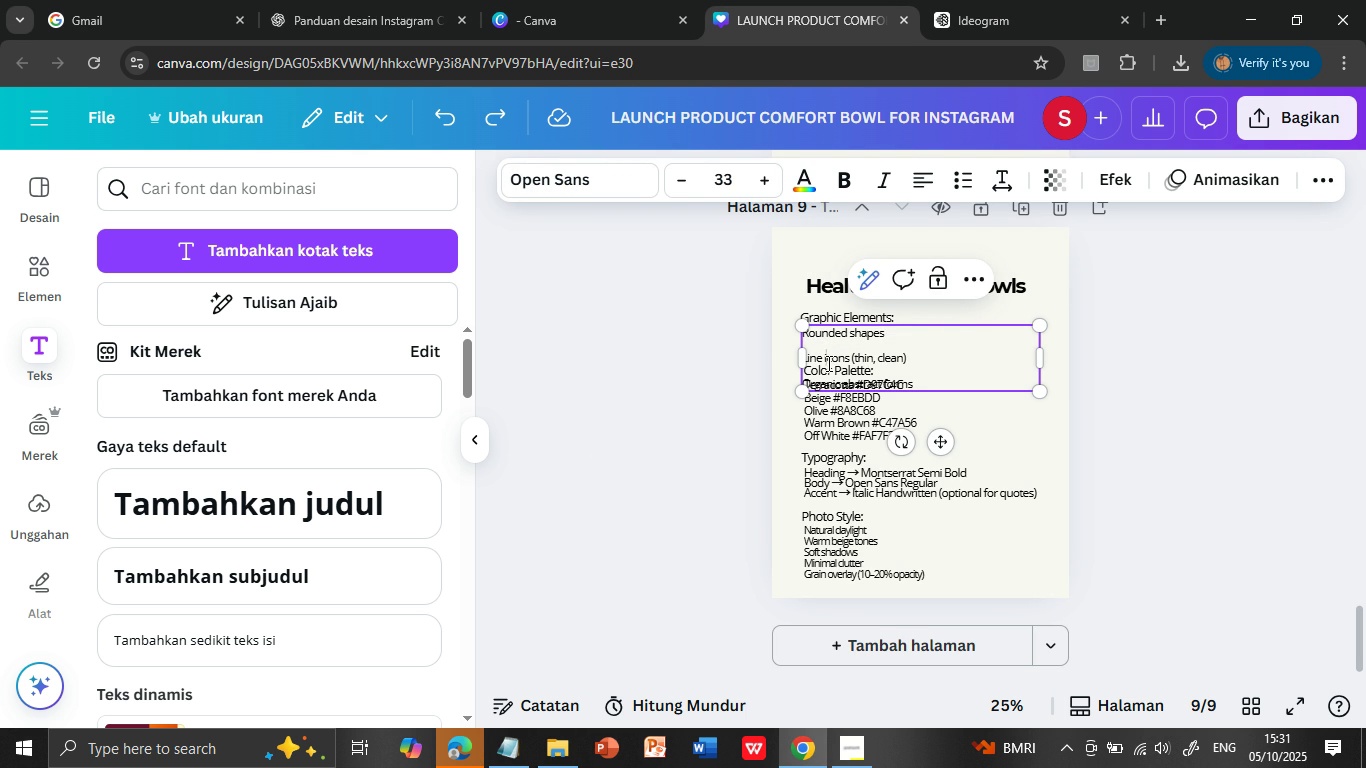 
left_click([827, 363])
 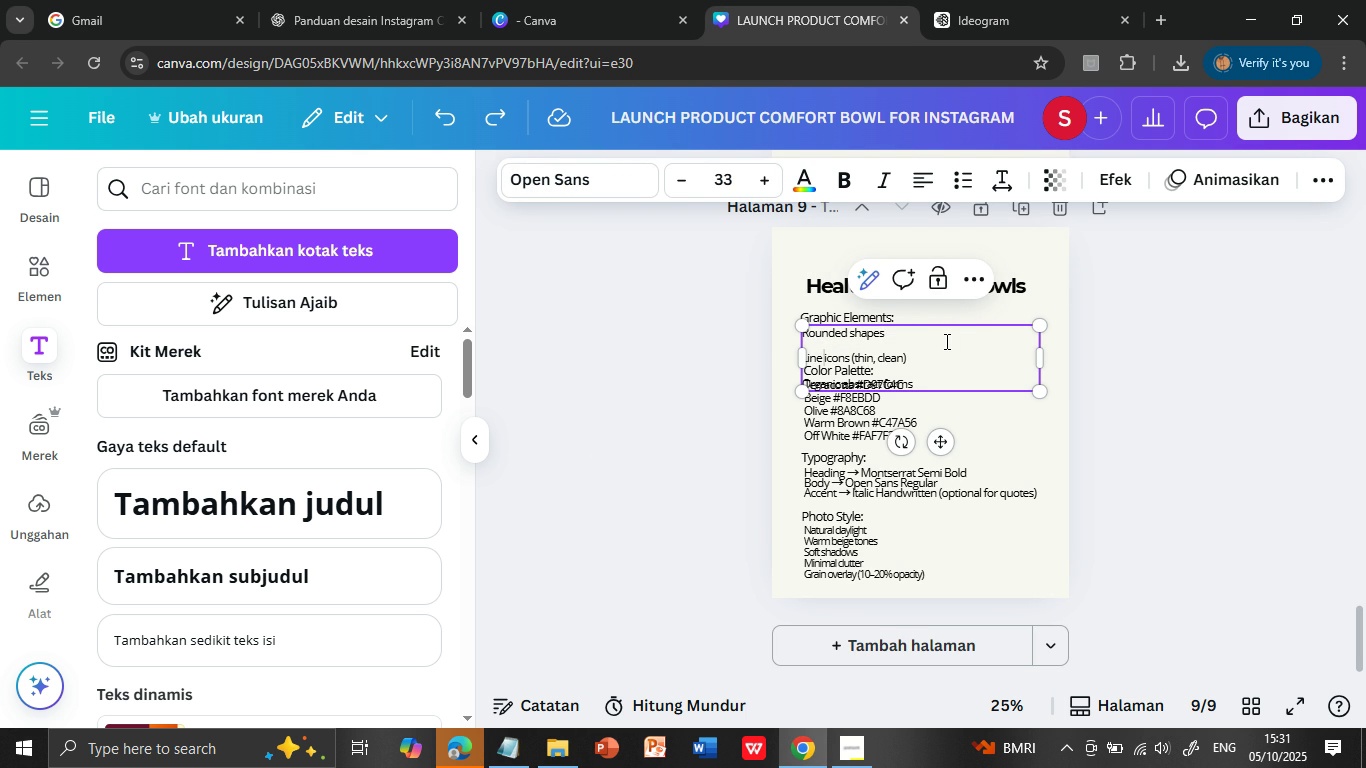 
key(ArrowLeft)
 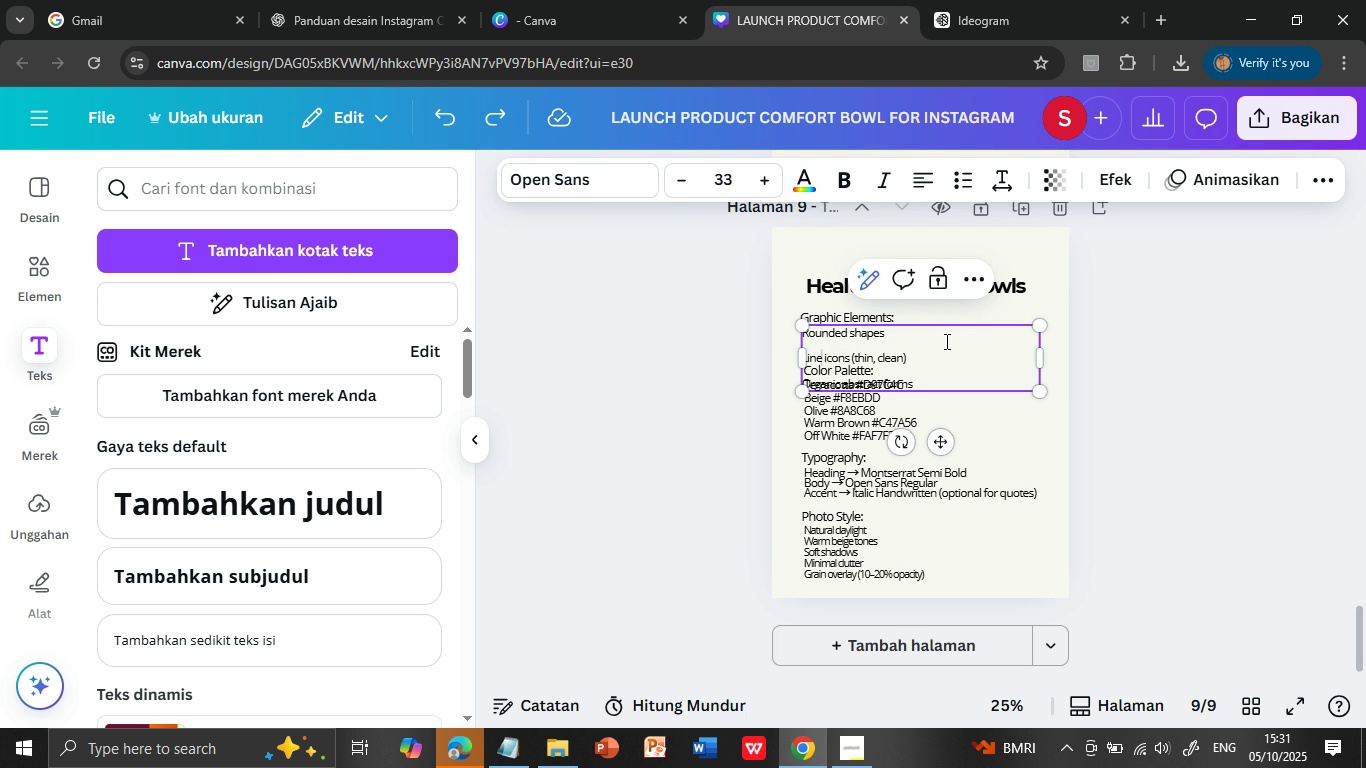 
key(ArrowLeft)
 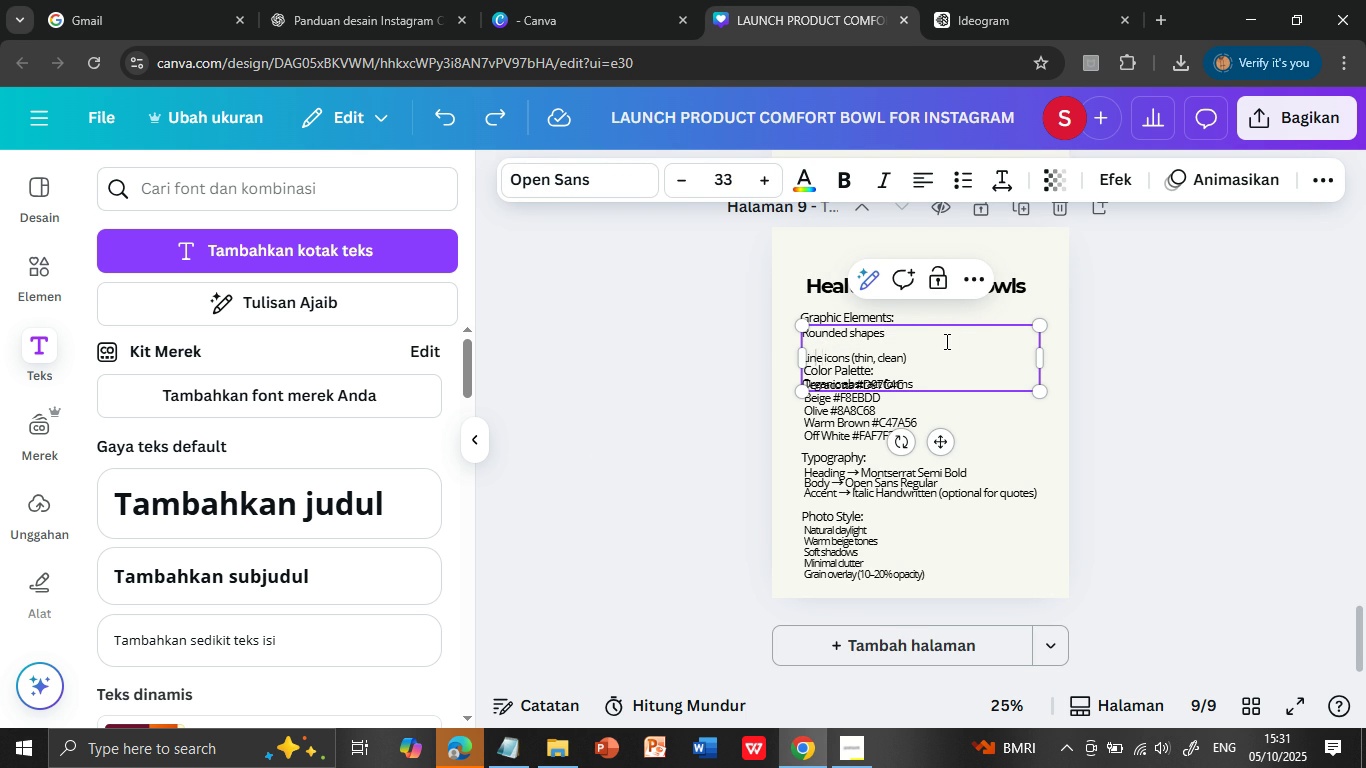 
key(ArrowLeft)
 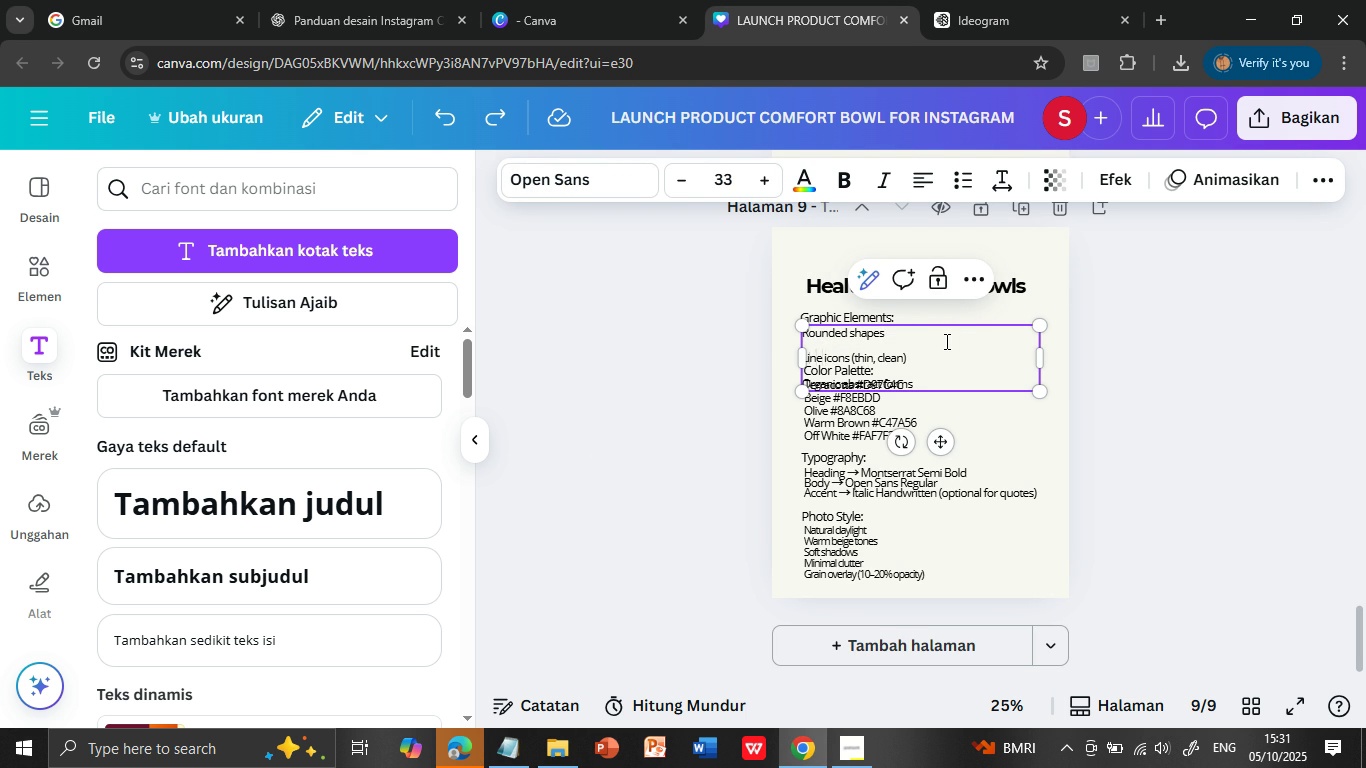 
key(ArrowLeft)
 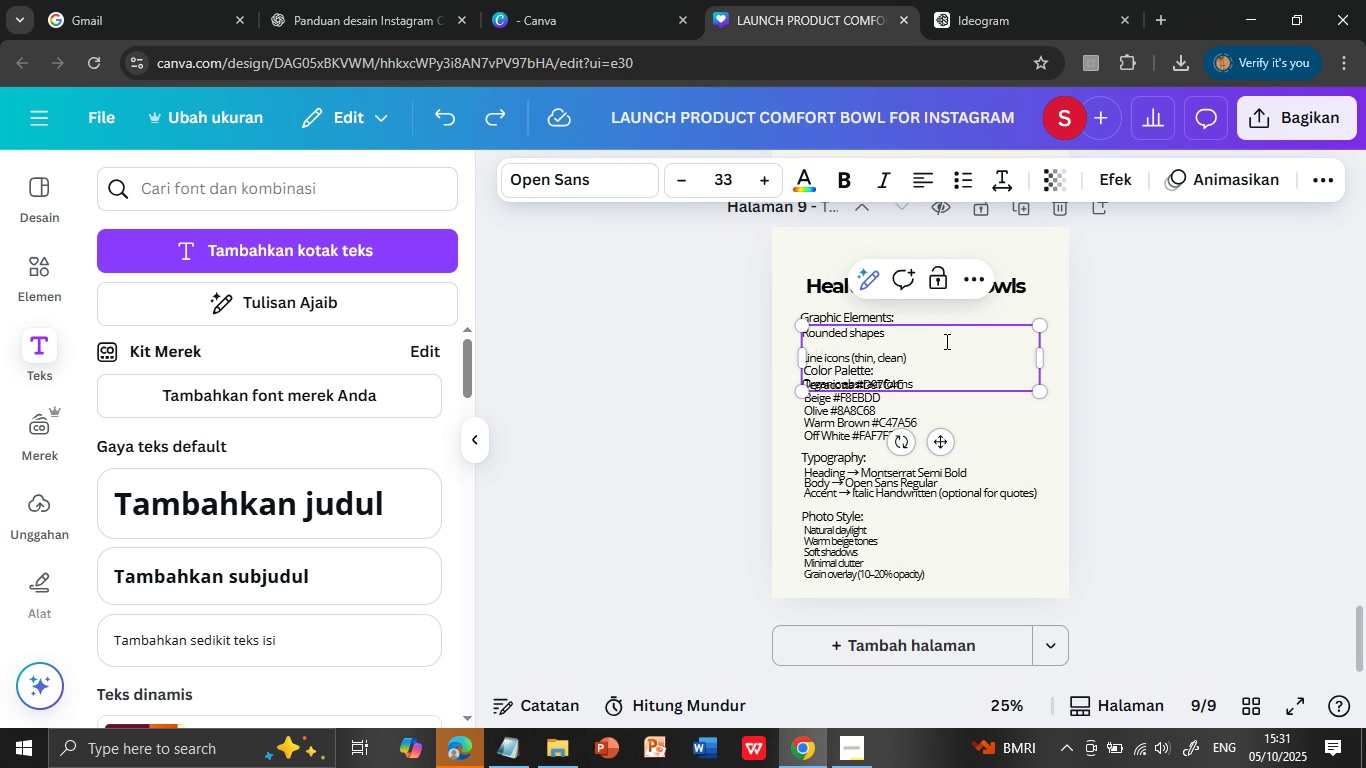 
key(ArrowLeft)
 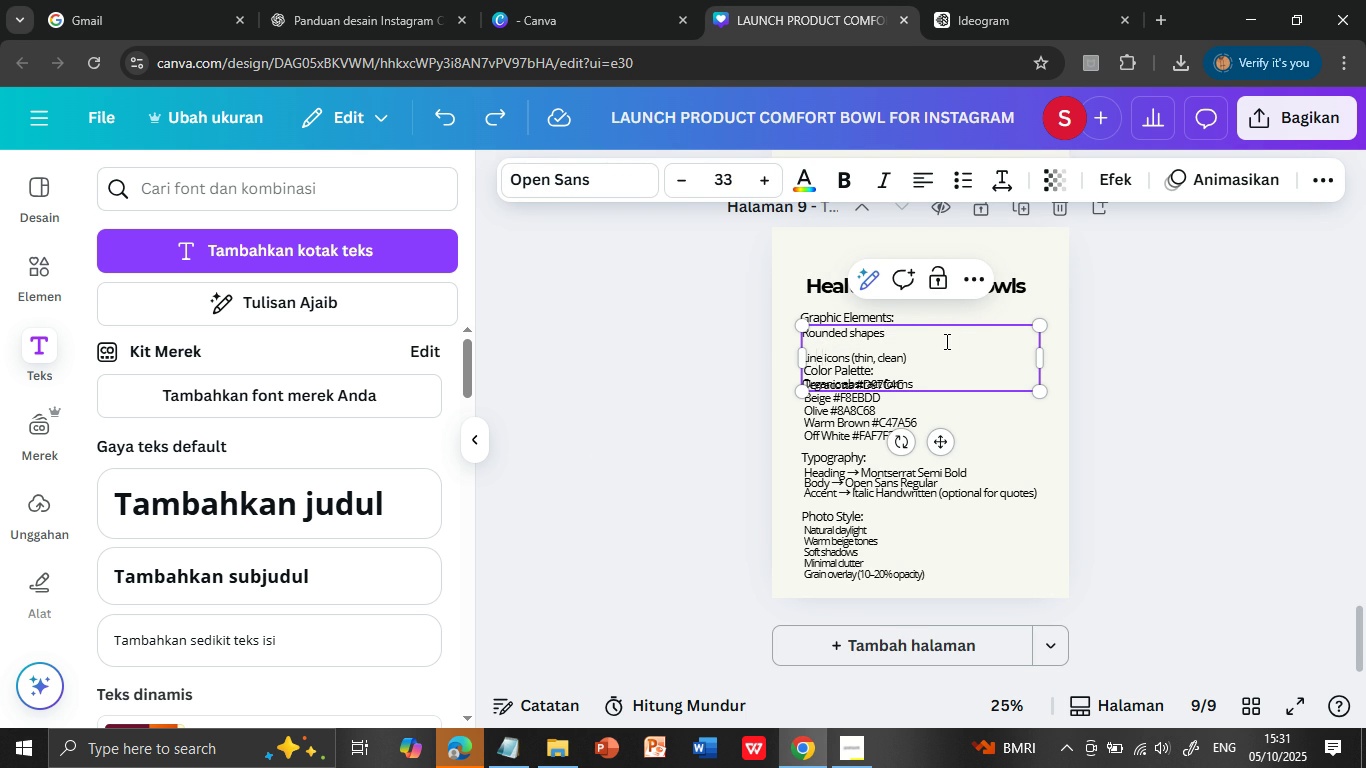 
key(ArrowLeft)
 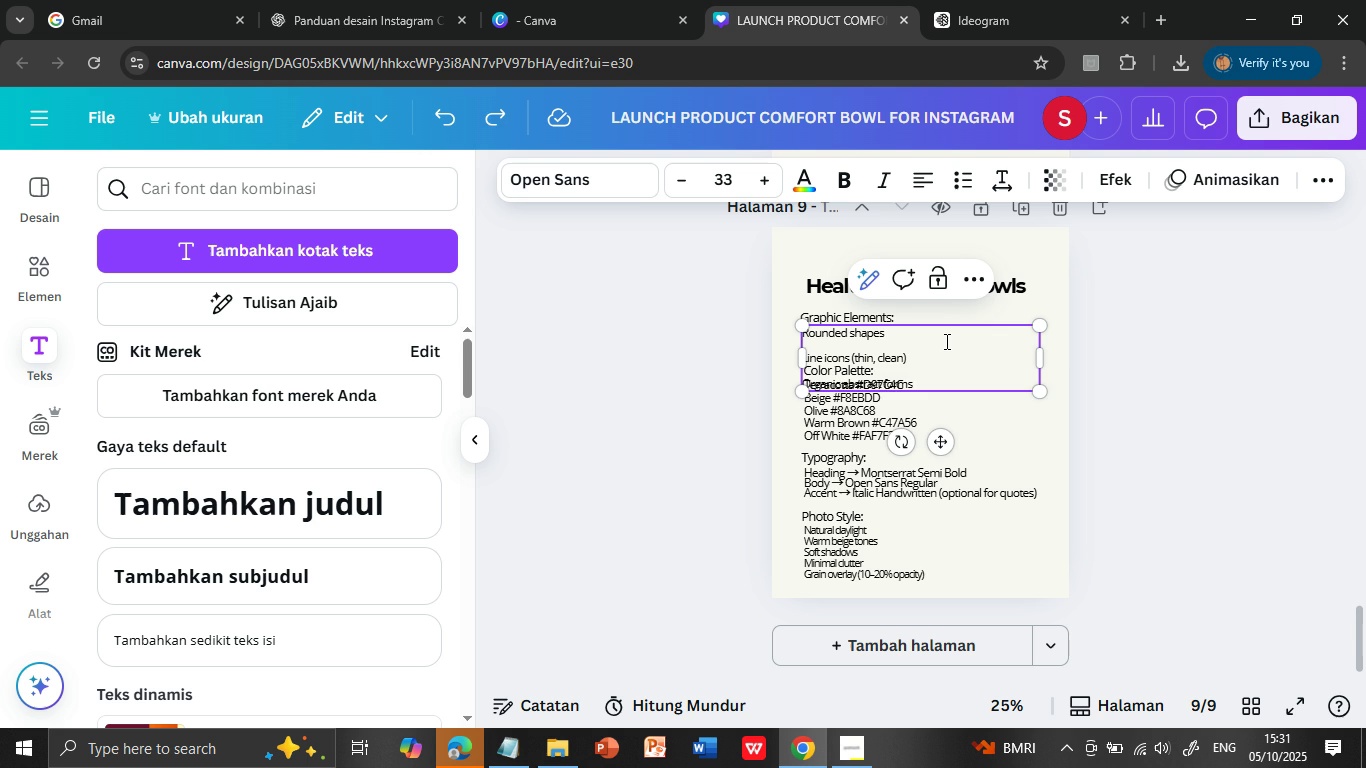 
key(ArrowLeft)
 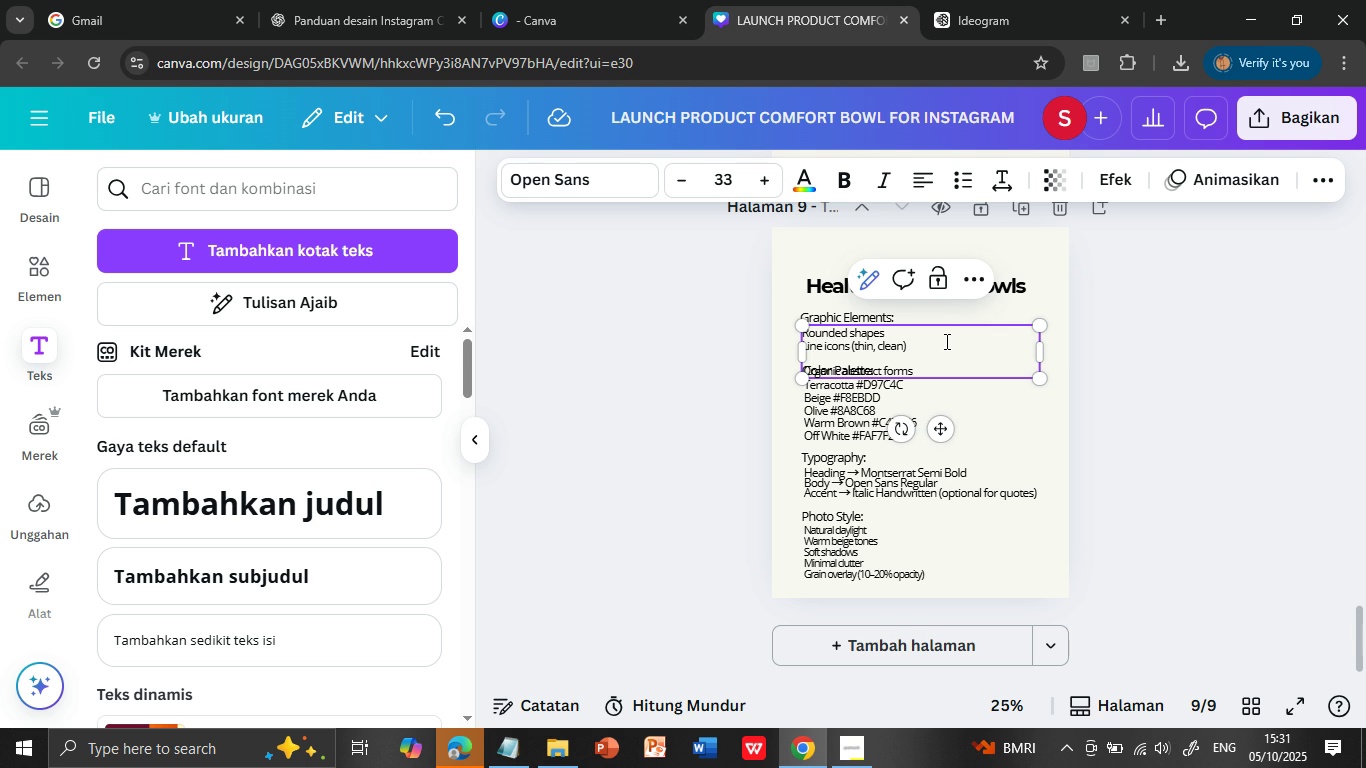 
key(Backspace)
 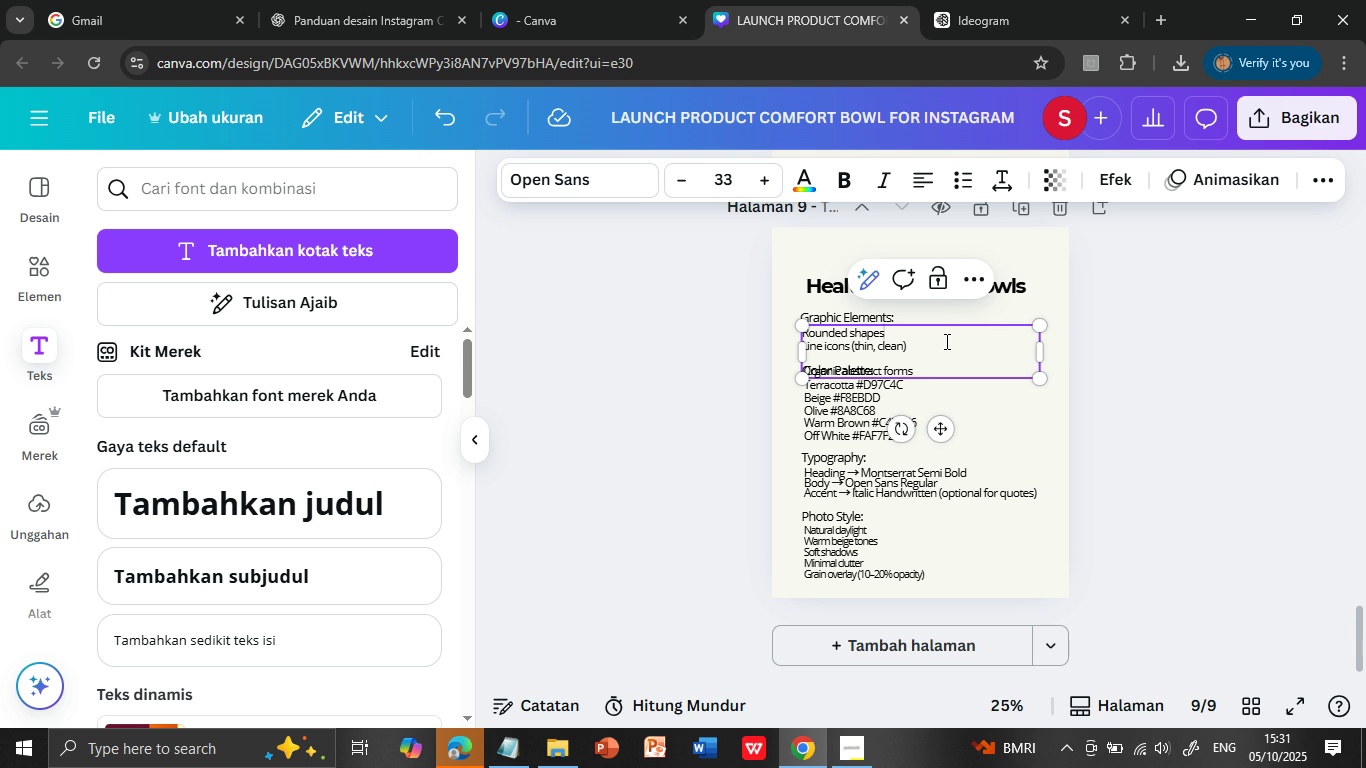 
key(ArrowDown)
 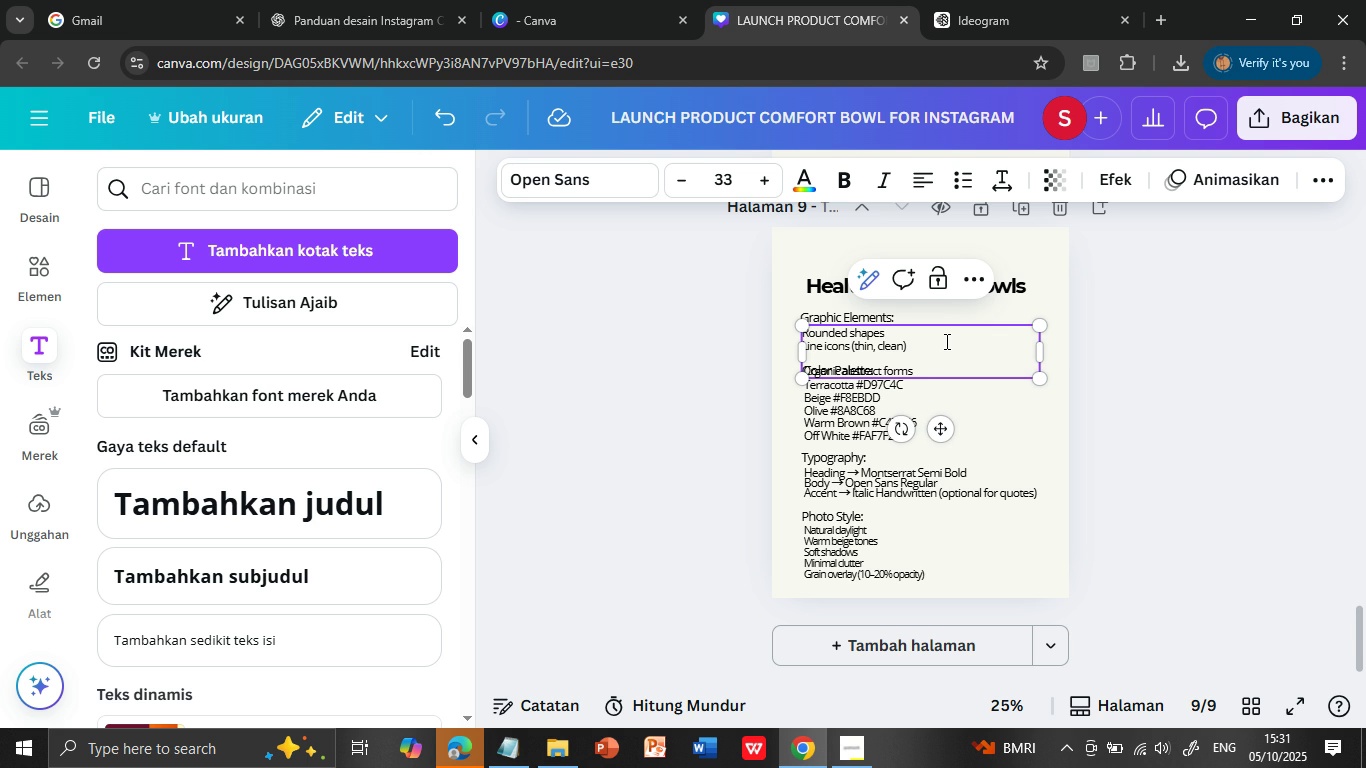 
key(ArrowDown)
 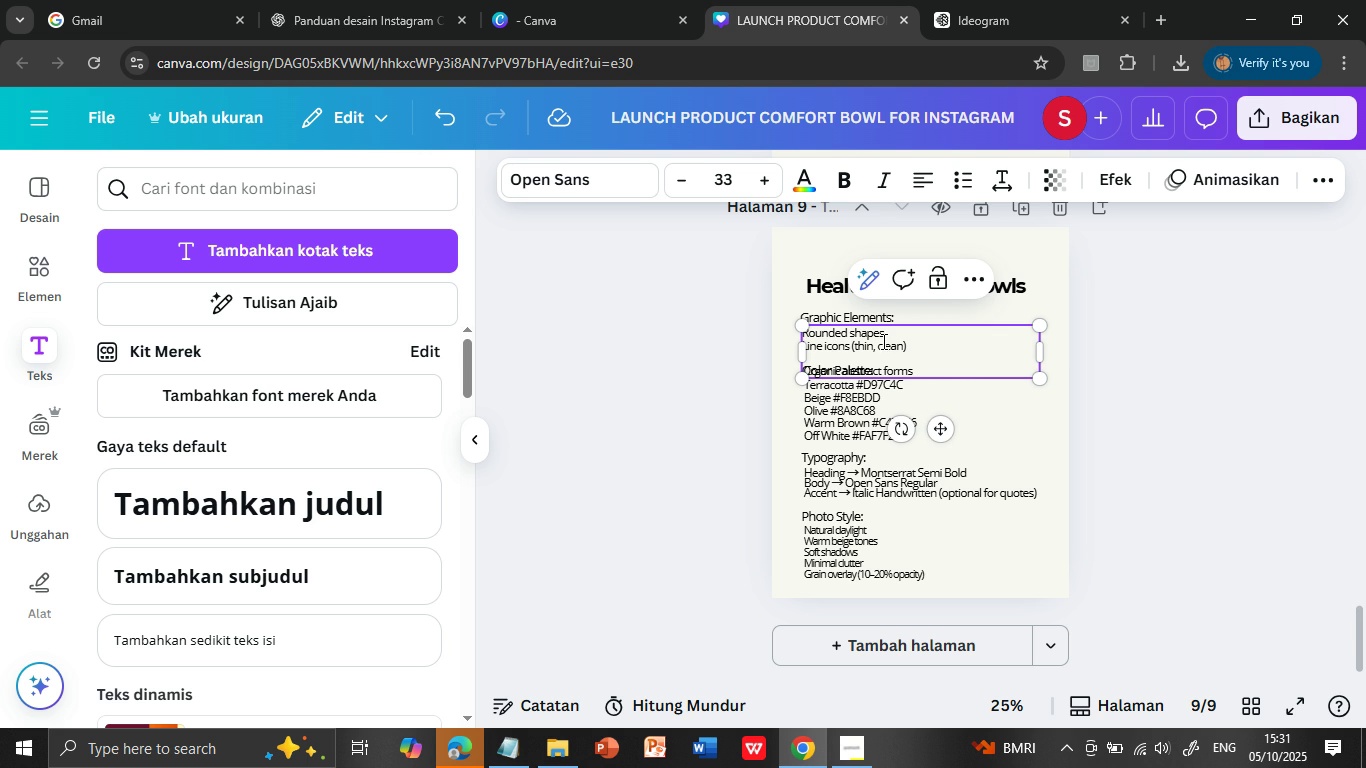 
key(ArrowLeft)
 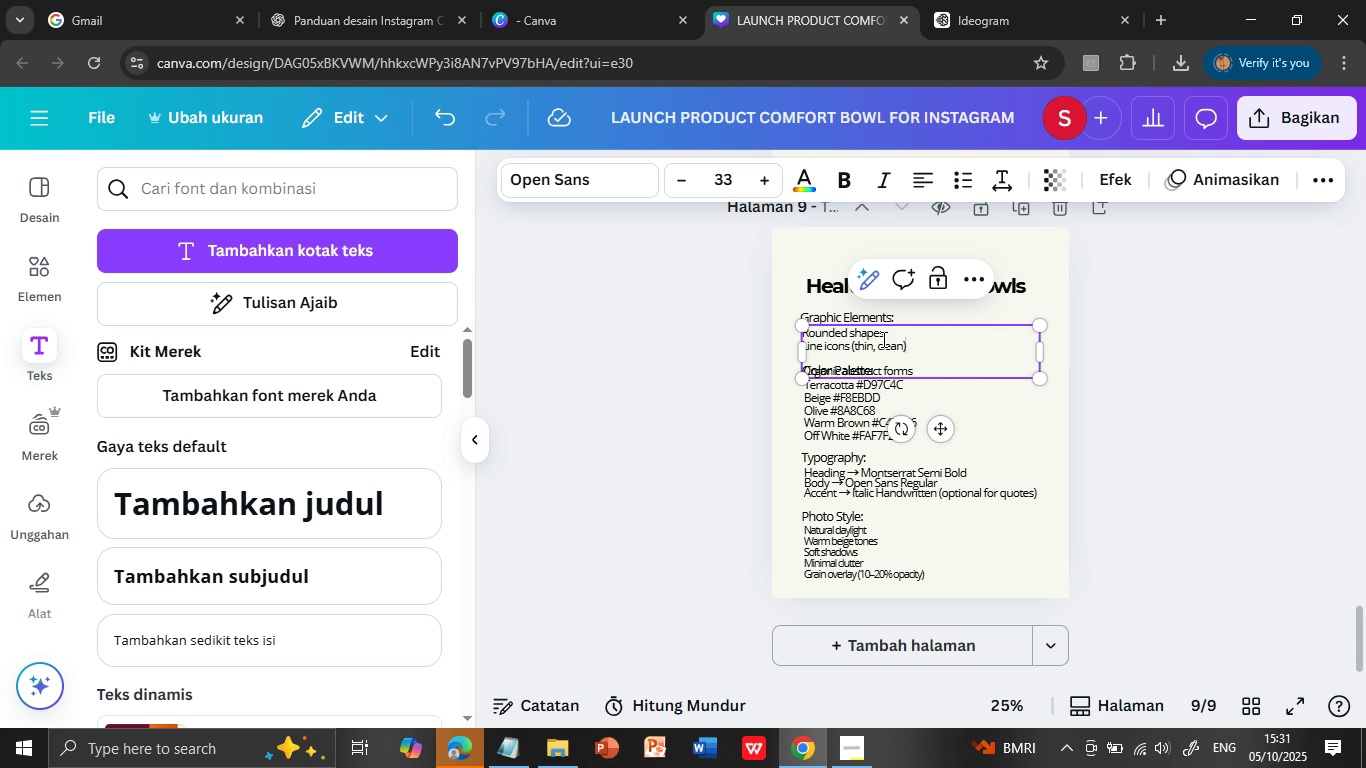 
key(ArrowLeft)
 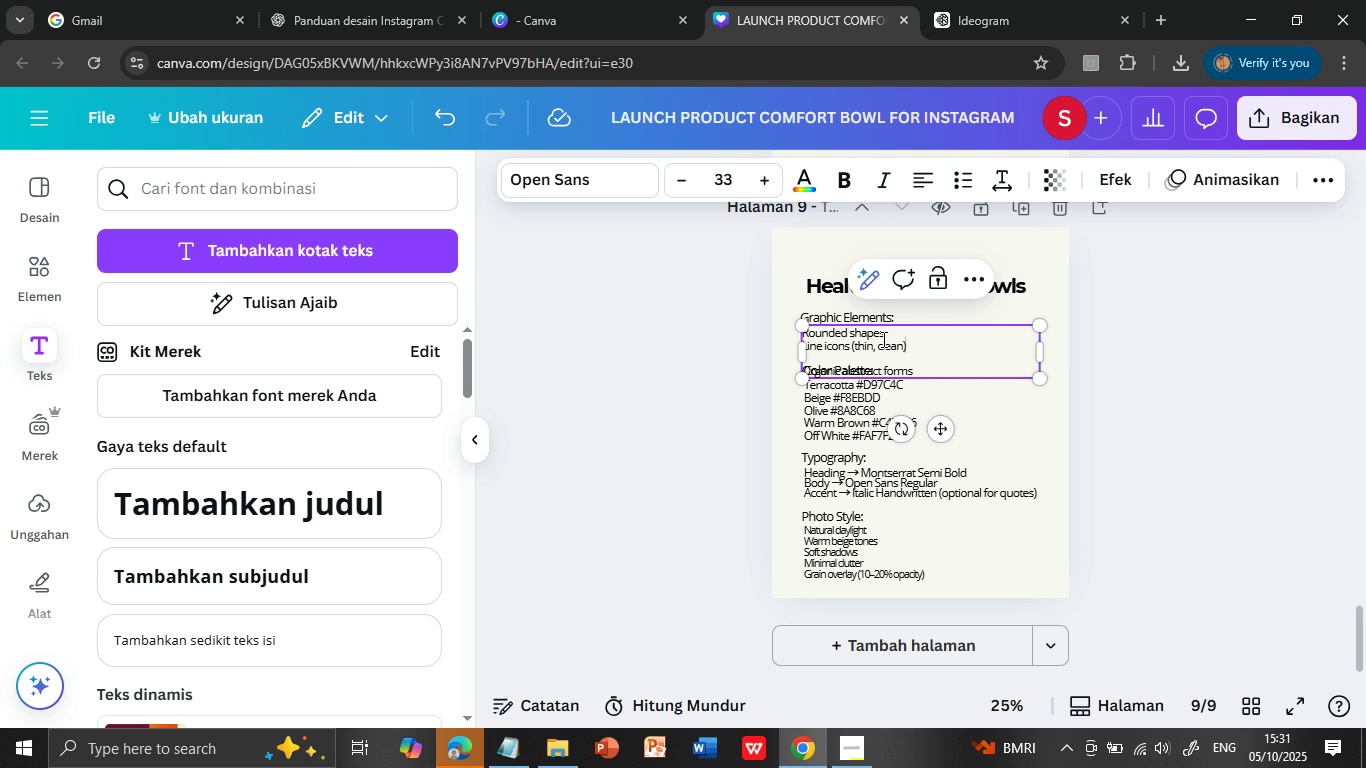 
key(ArrowLeft)
 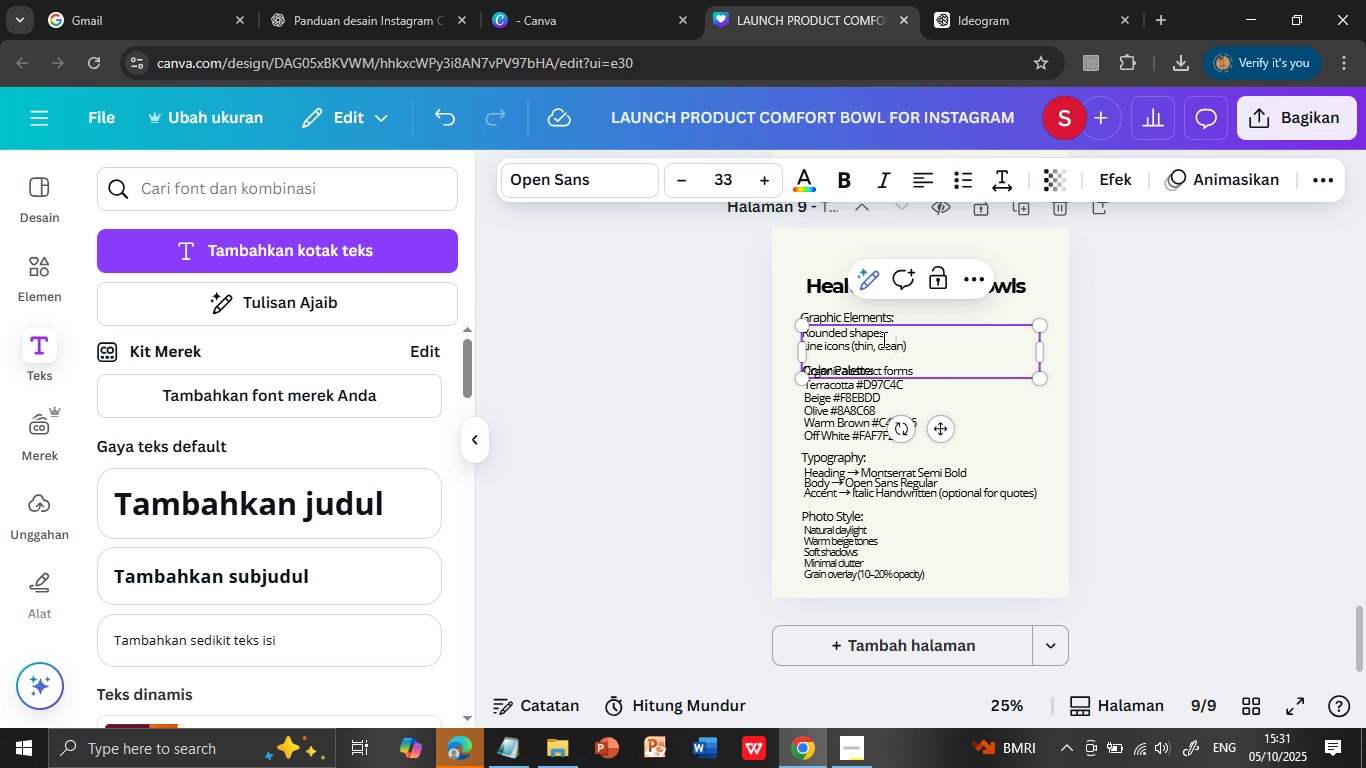 
key(ArrowLeft)
 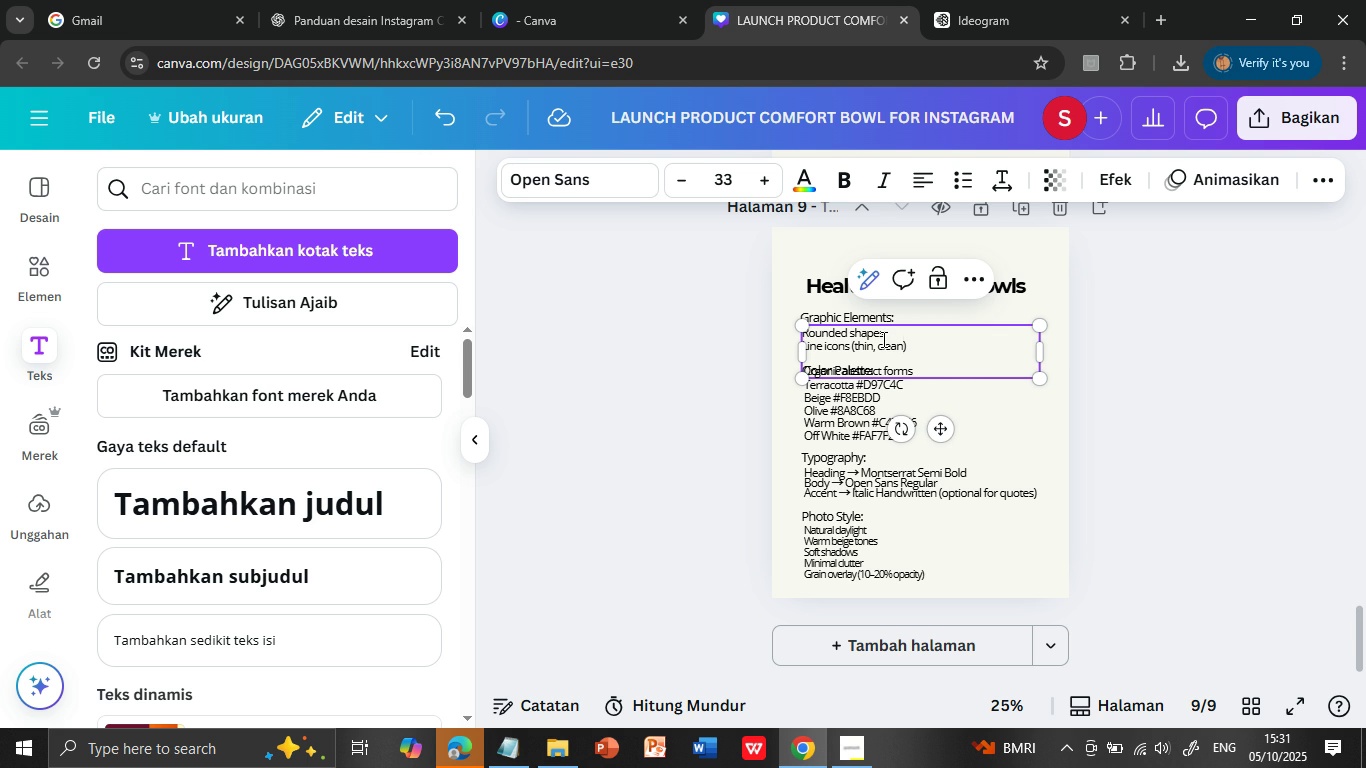 
key(ArrowDown)
 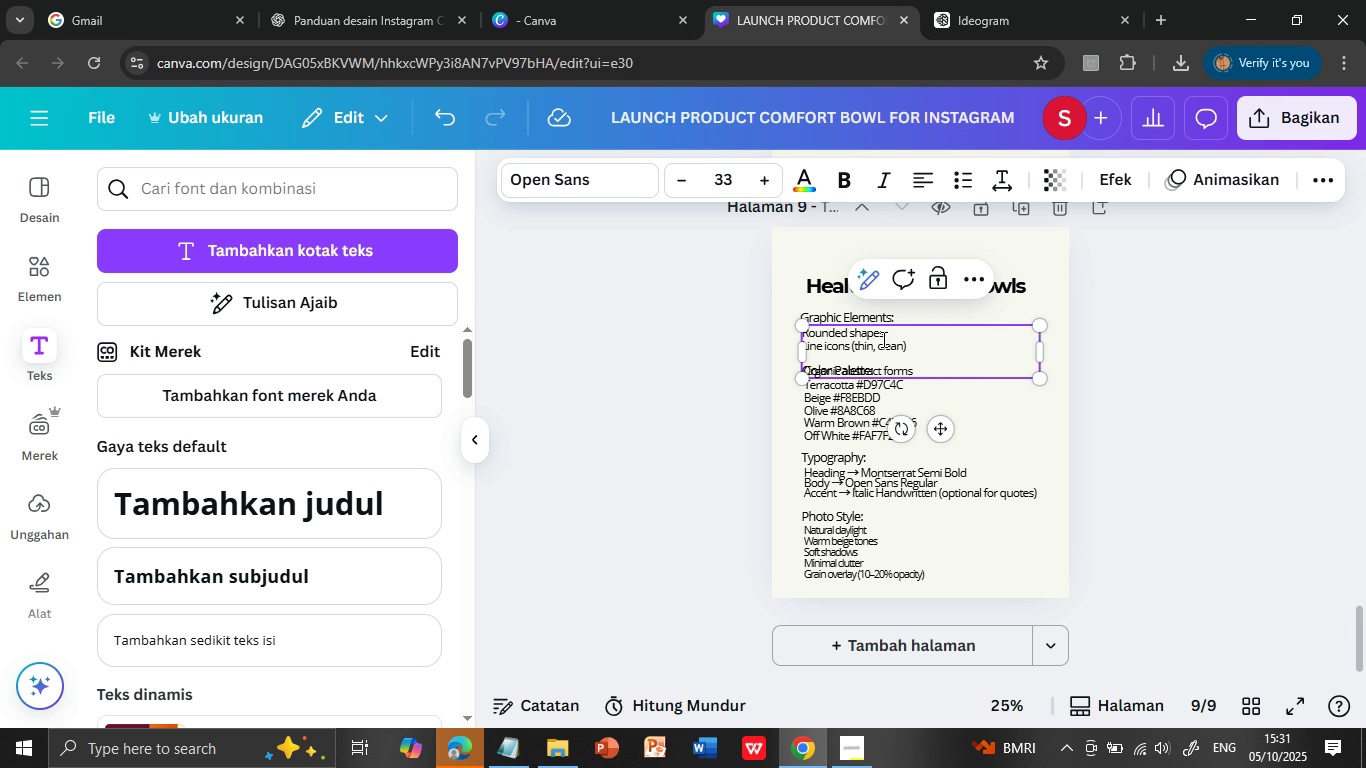 
key(ArrowDown)
 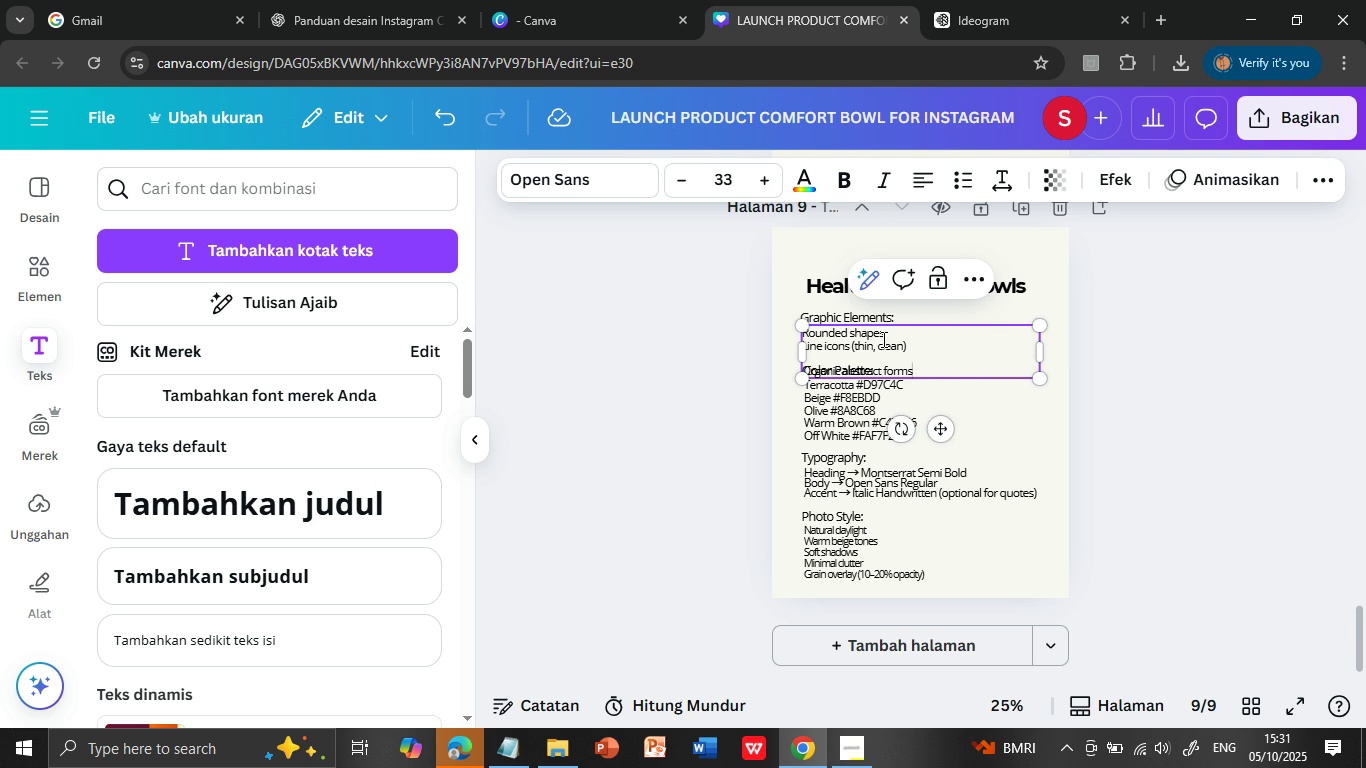 
key(ArrowDown)
 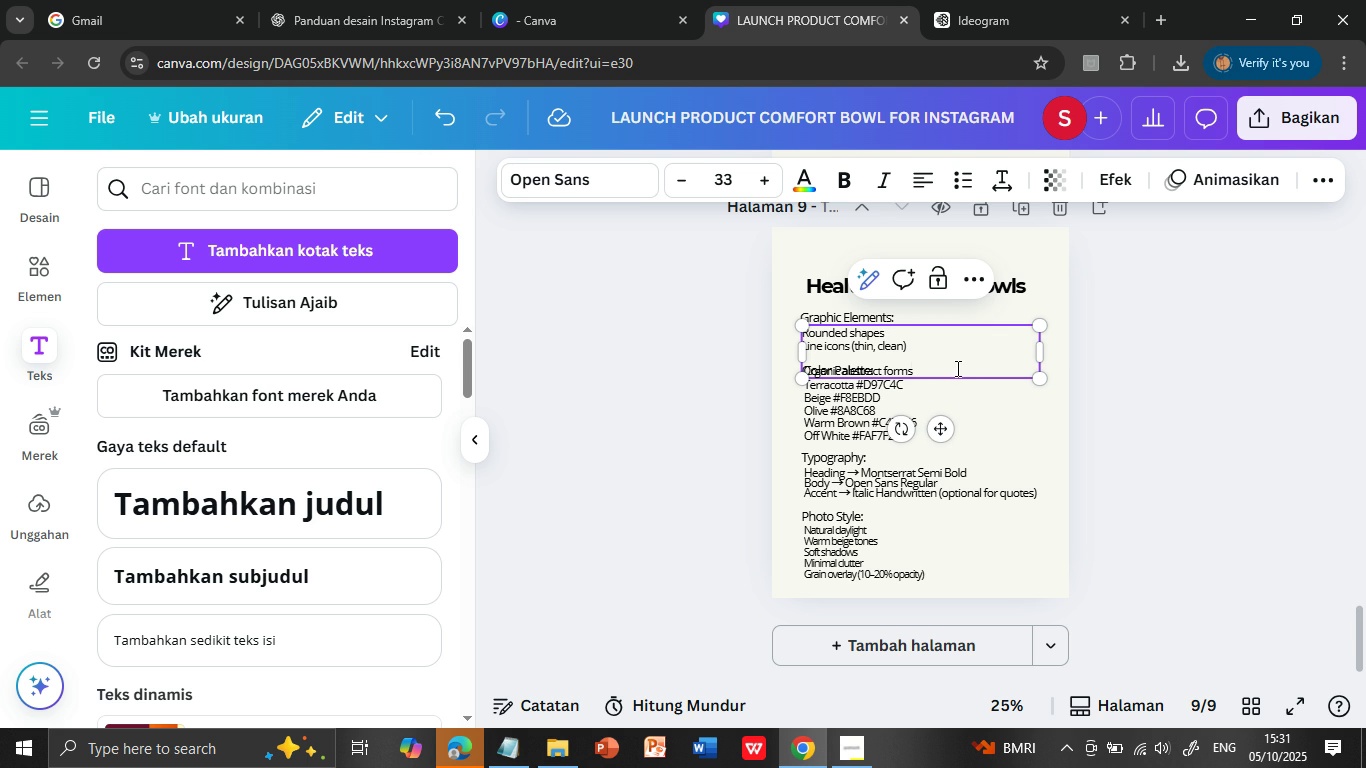 
left_click([956, 365])
 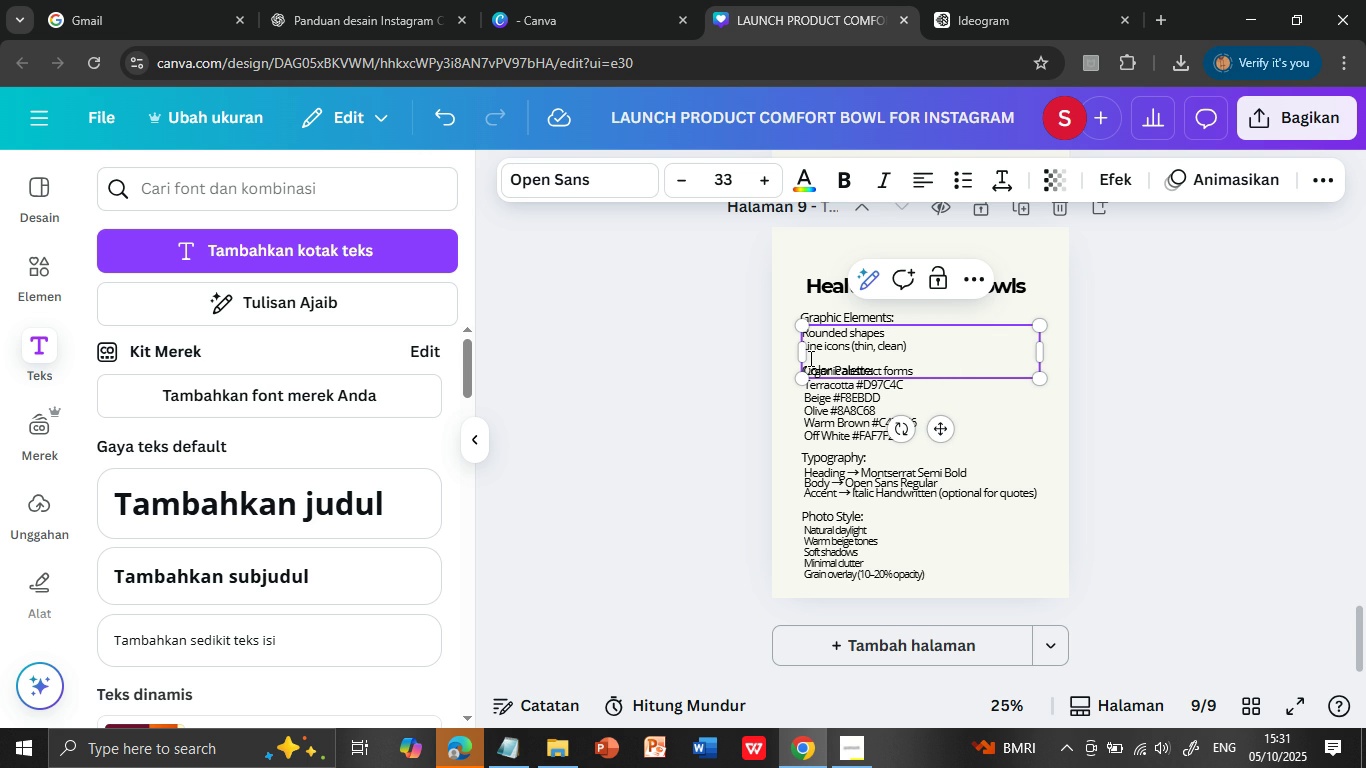 
left_click([809, 363])
 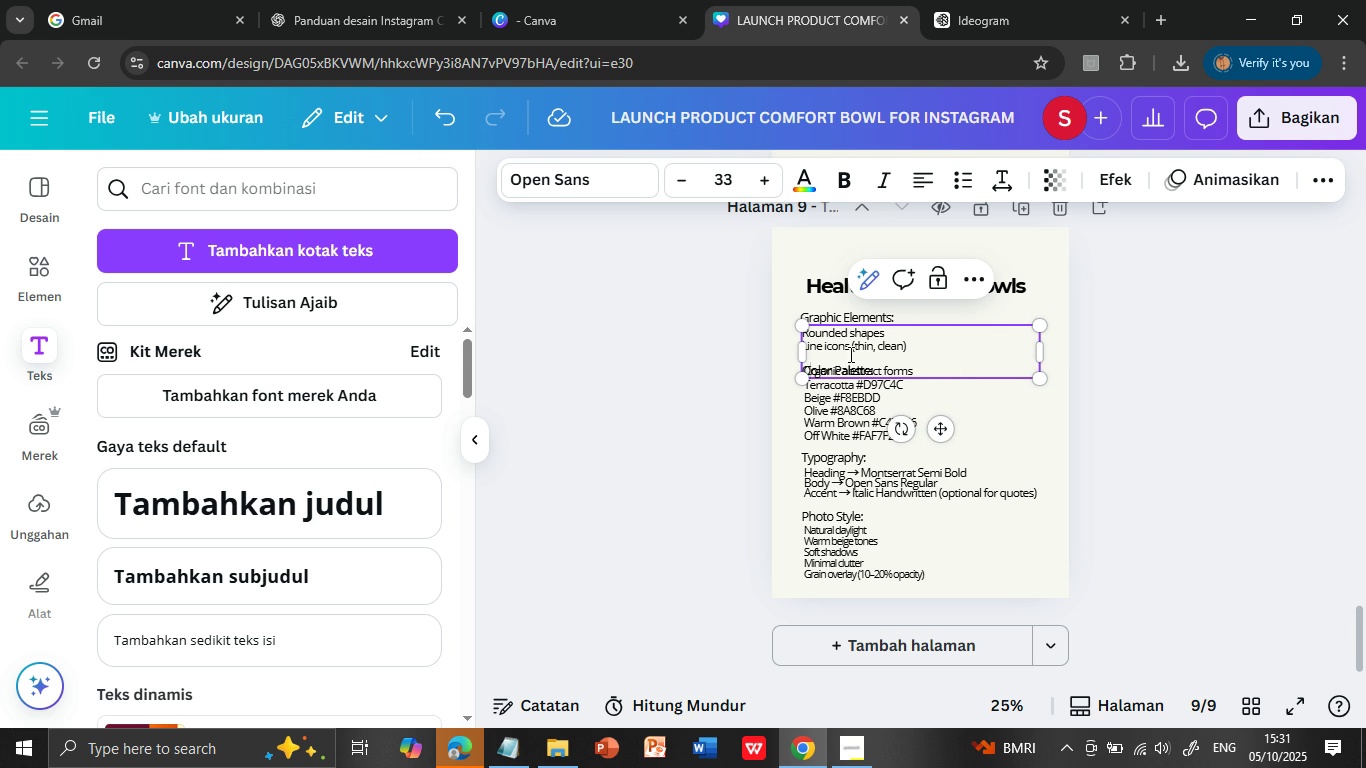 
key(ArrowDown)
 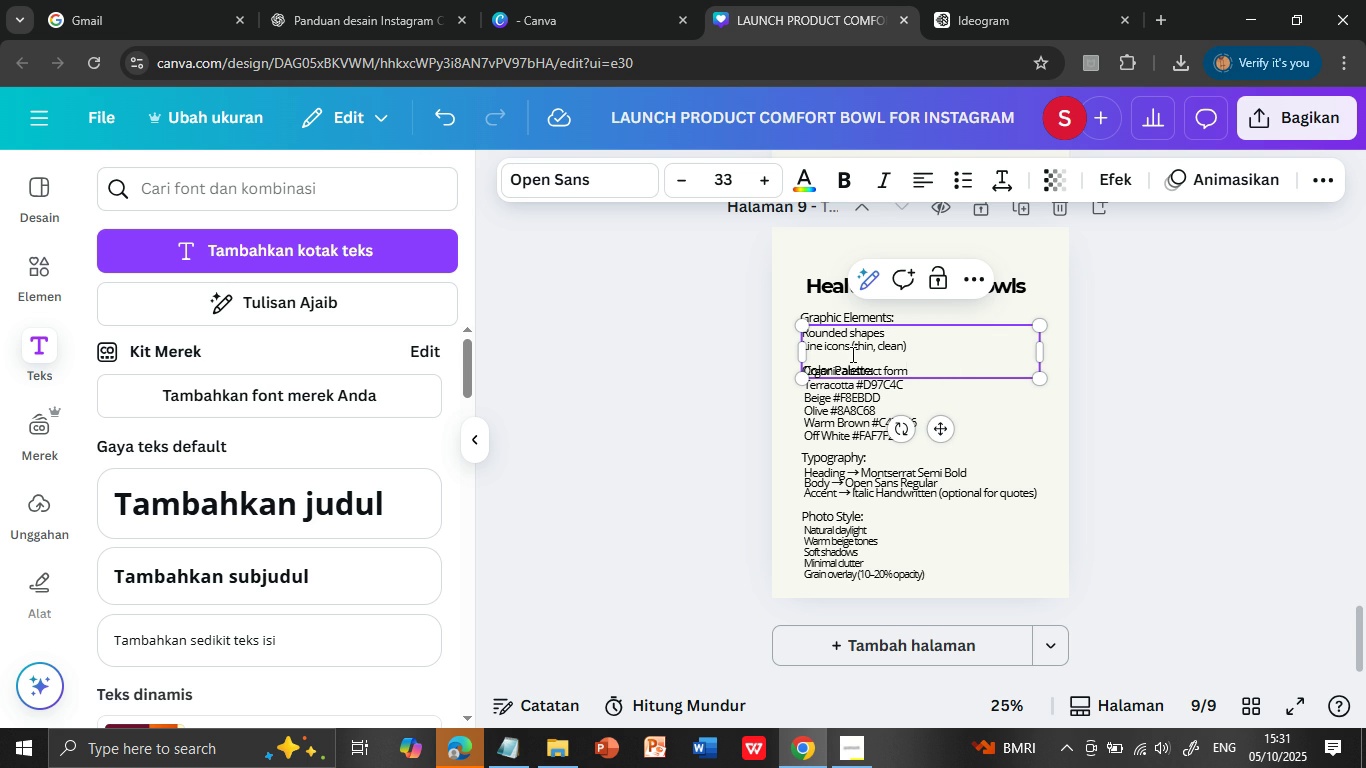 
key(Backspace)
 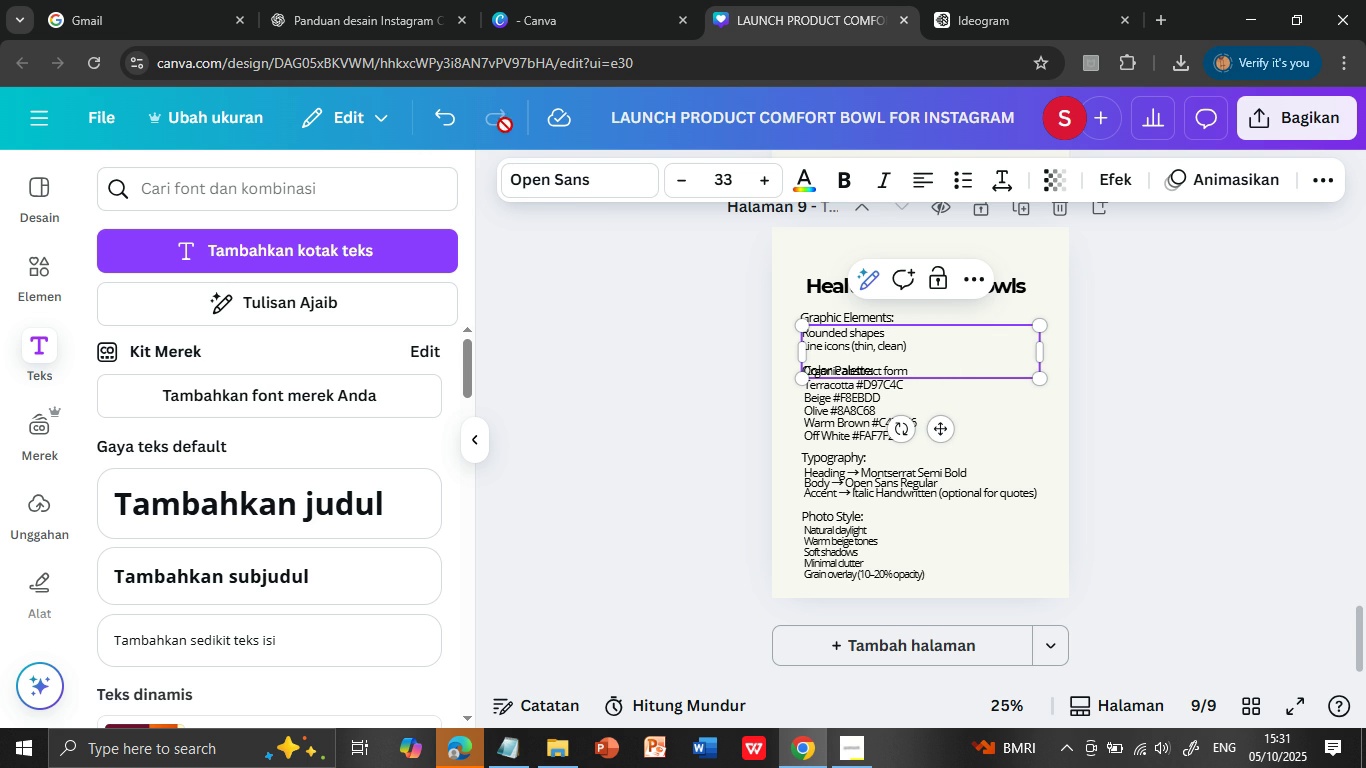 
left_click([452, 113])
 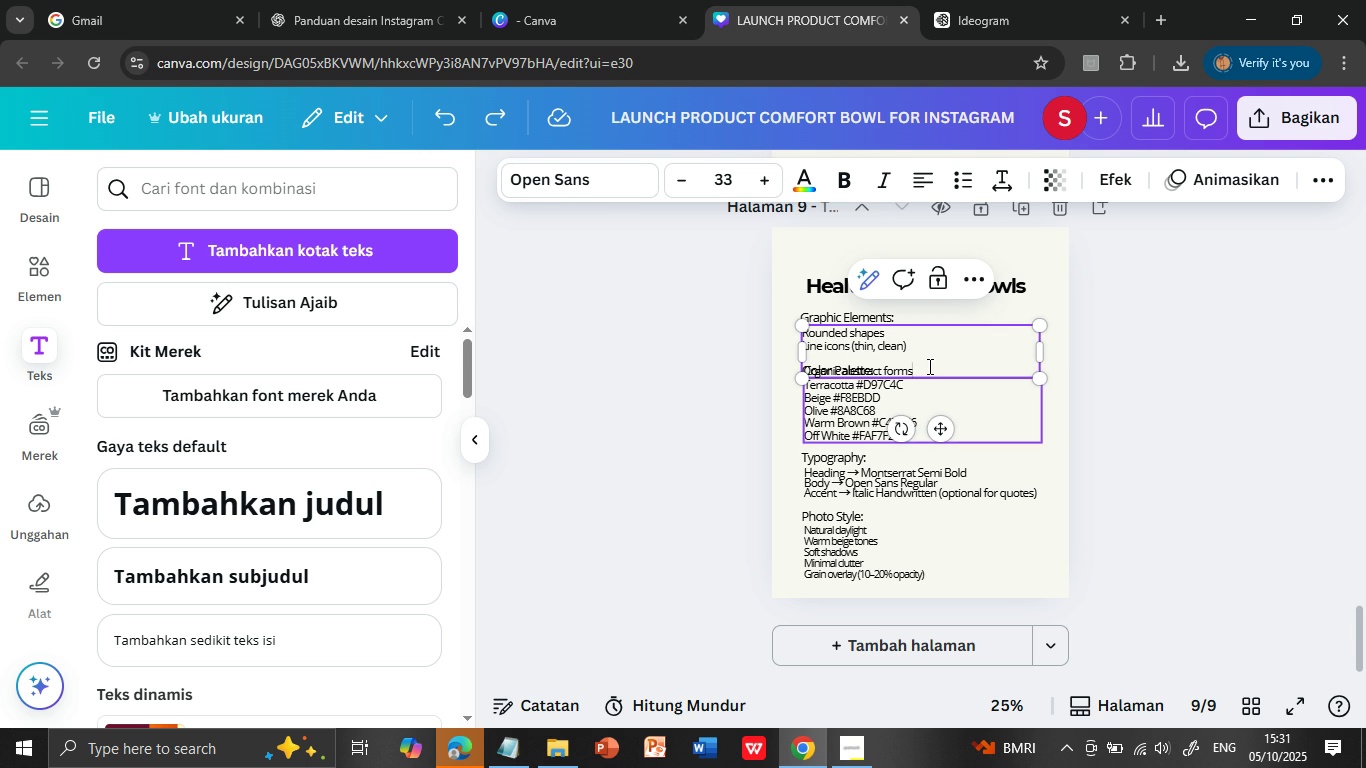 
key(ArrowLeft)
 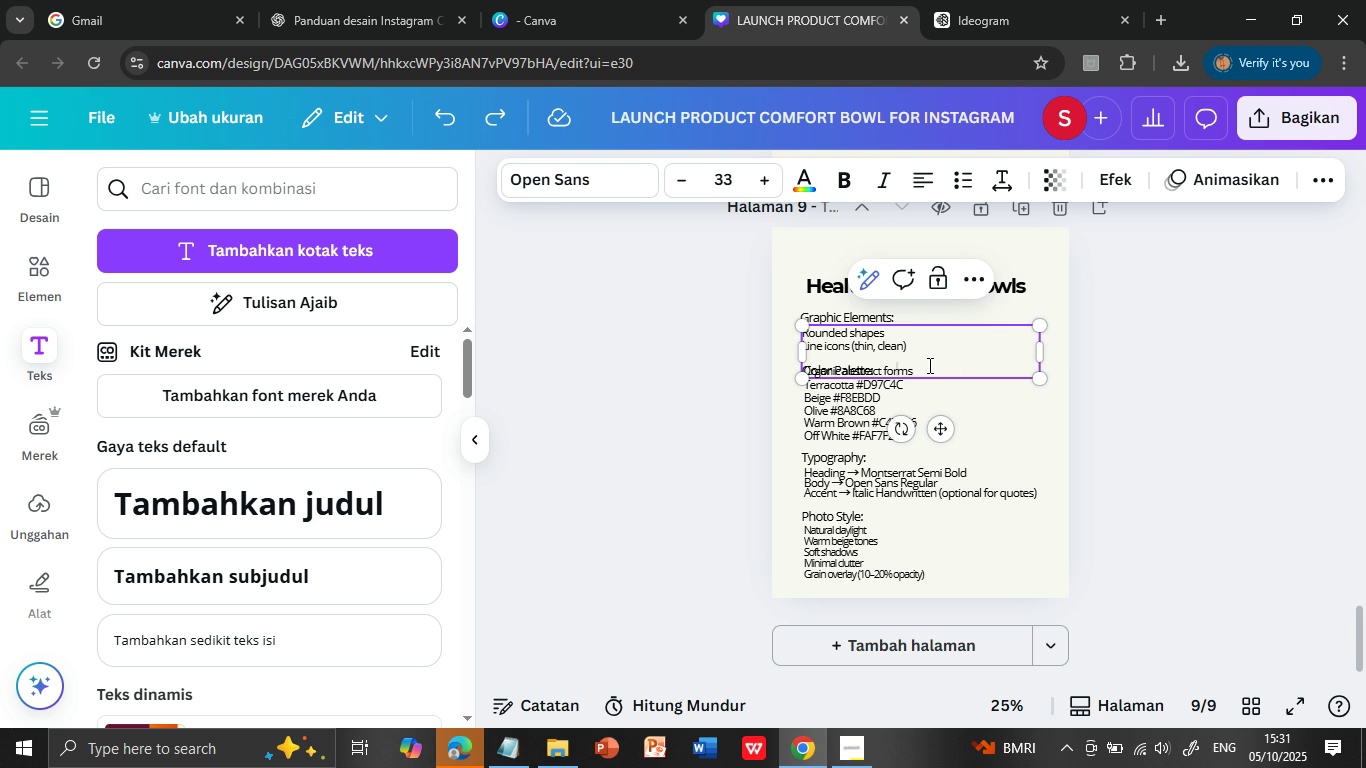 
key(ArrowLeft)
 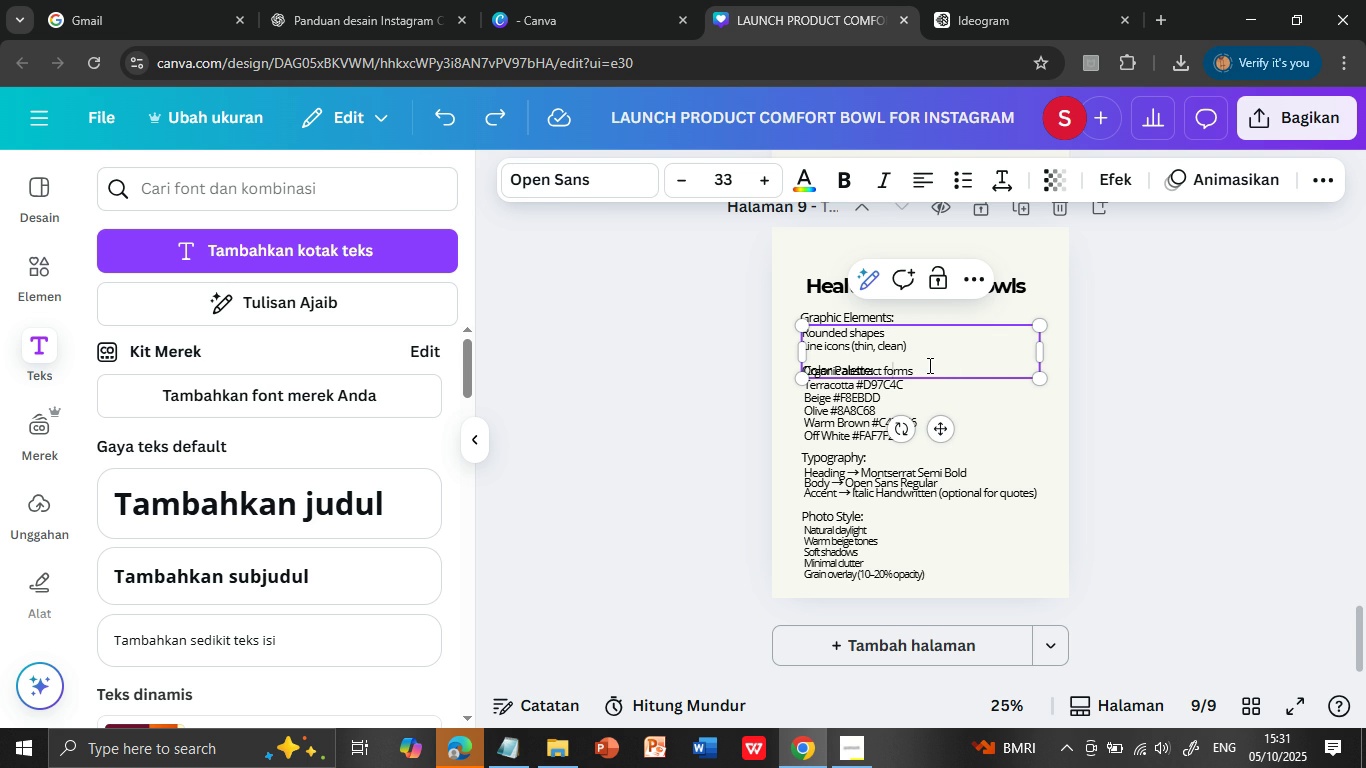 
key(ArrowLeft)
 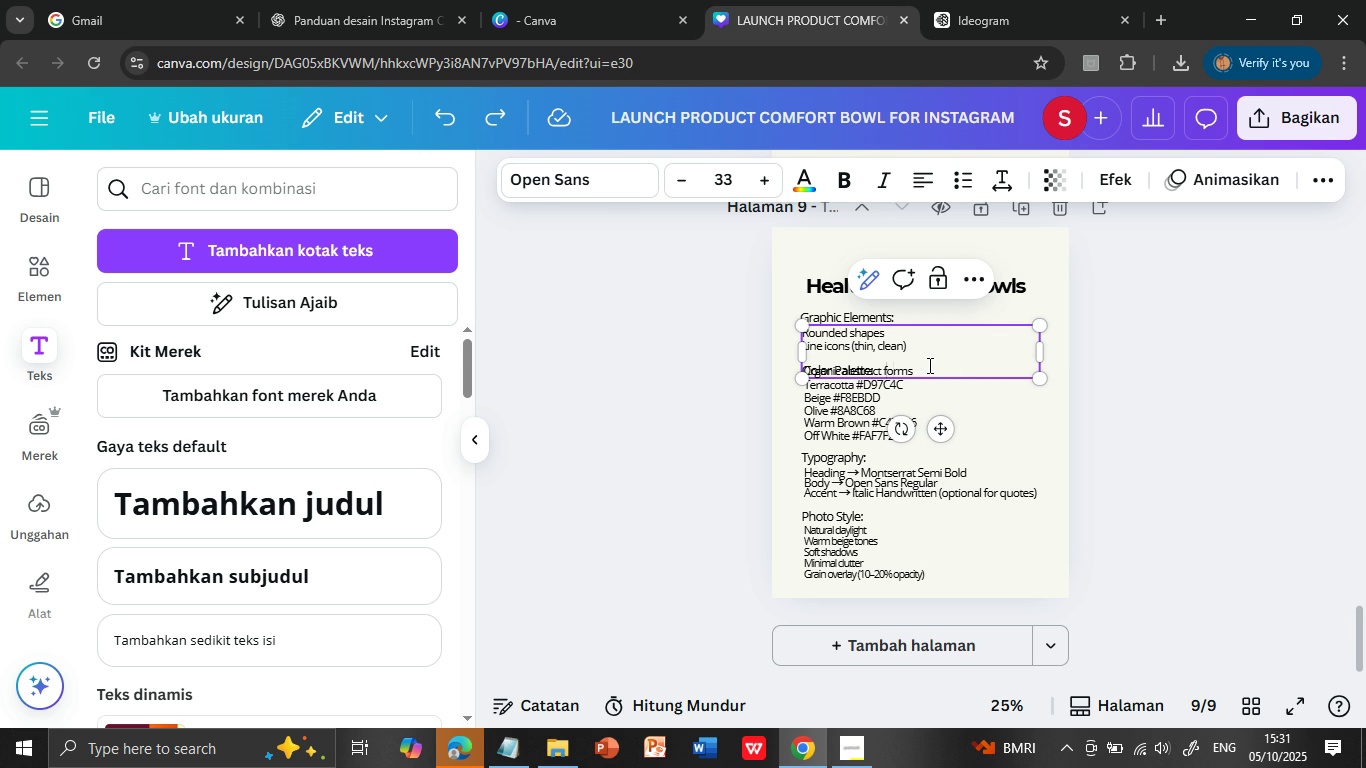 
key(ArrowLeft)
 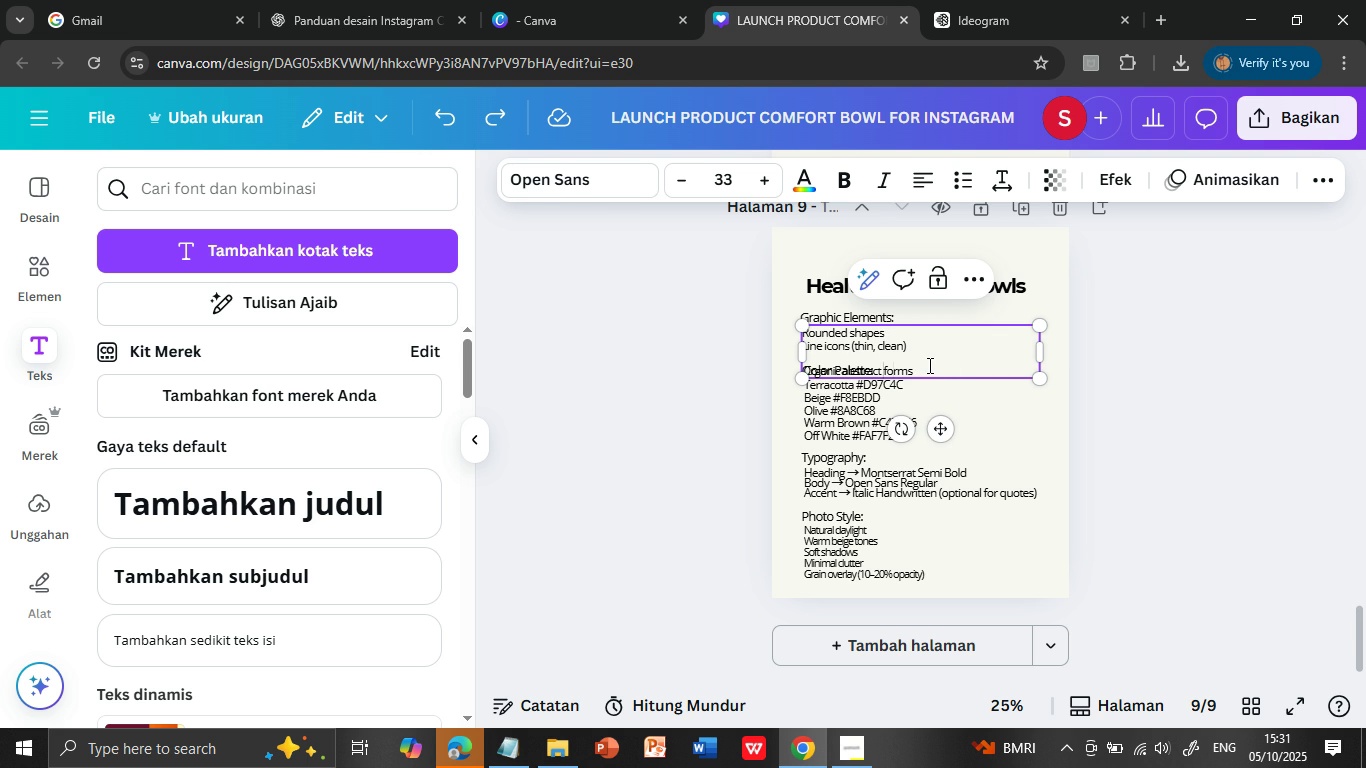 
key(ArrowLeft)
 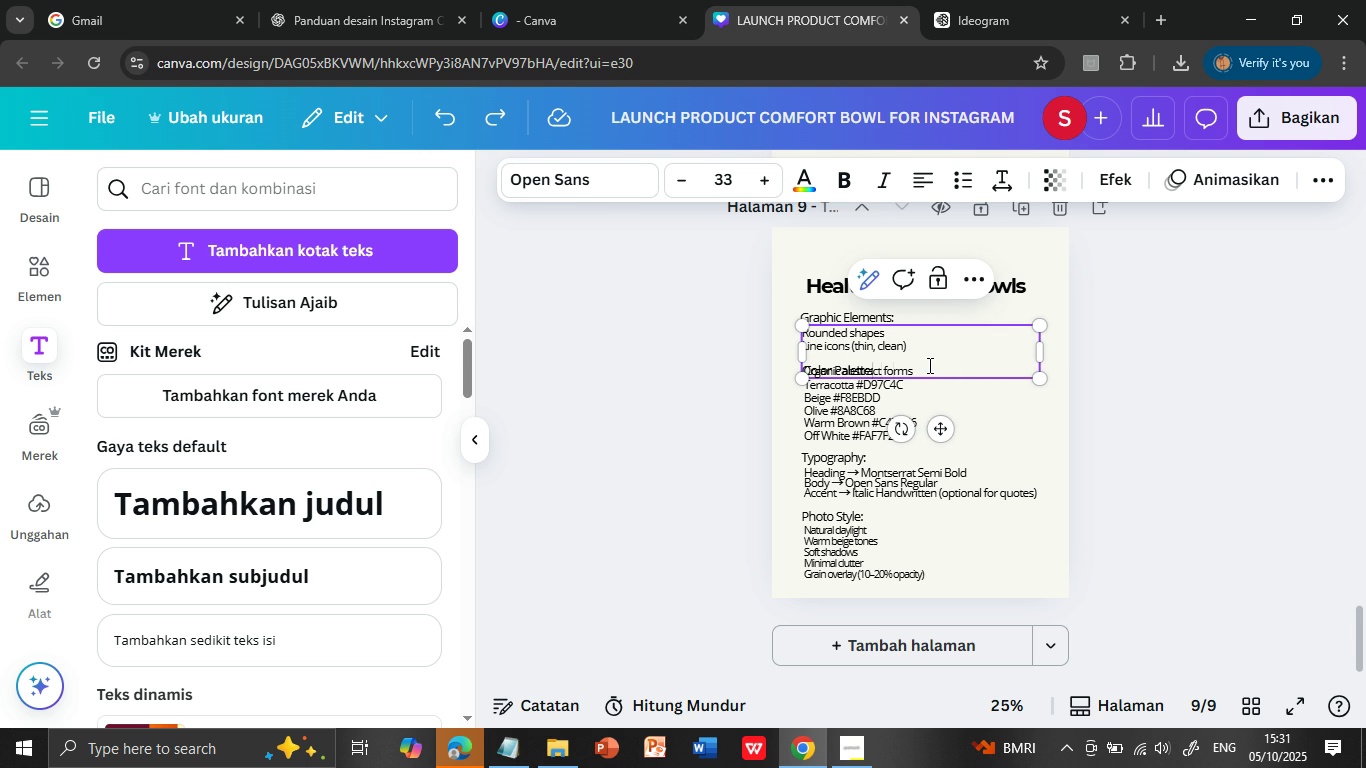 
key(ArrowLeft)
 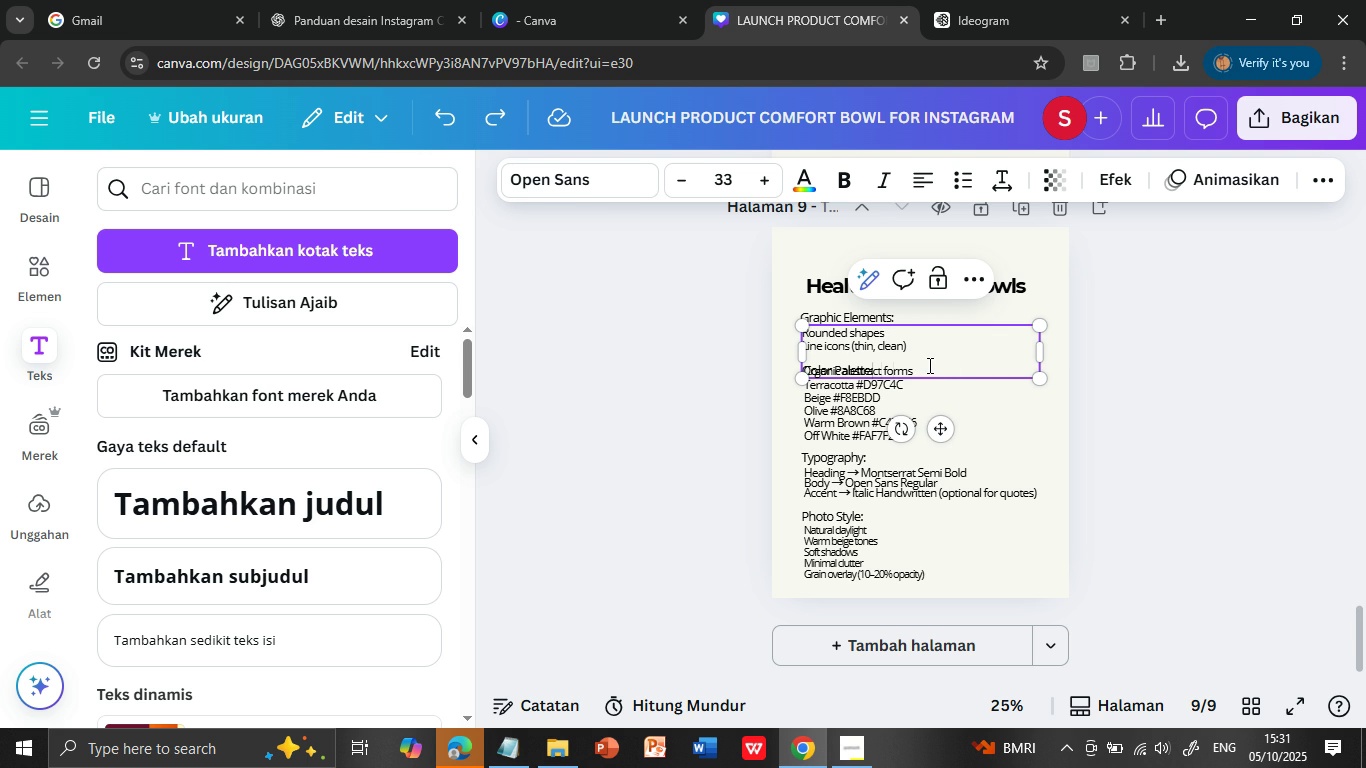 
key(ArrowLeft)
 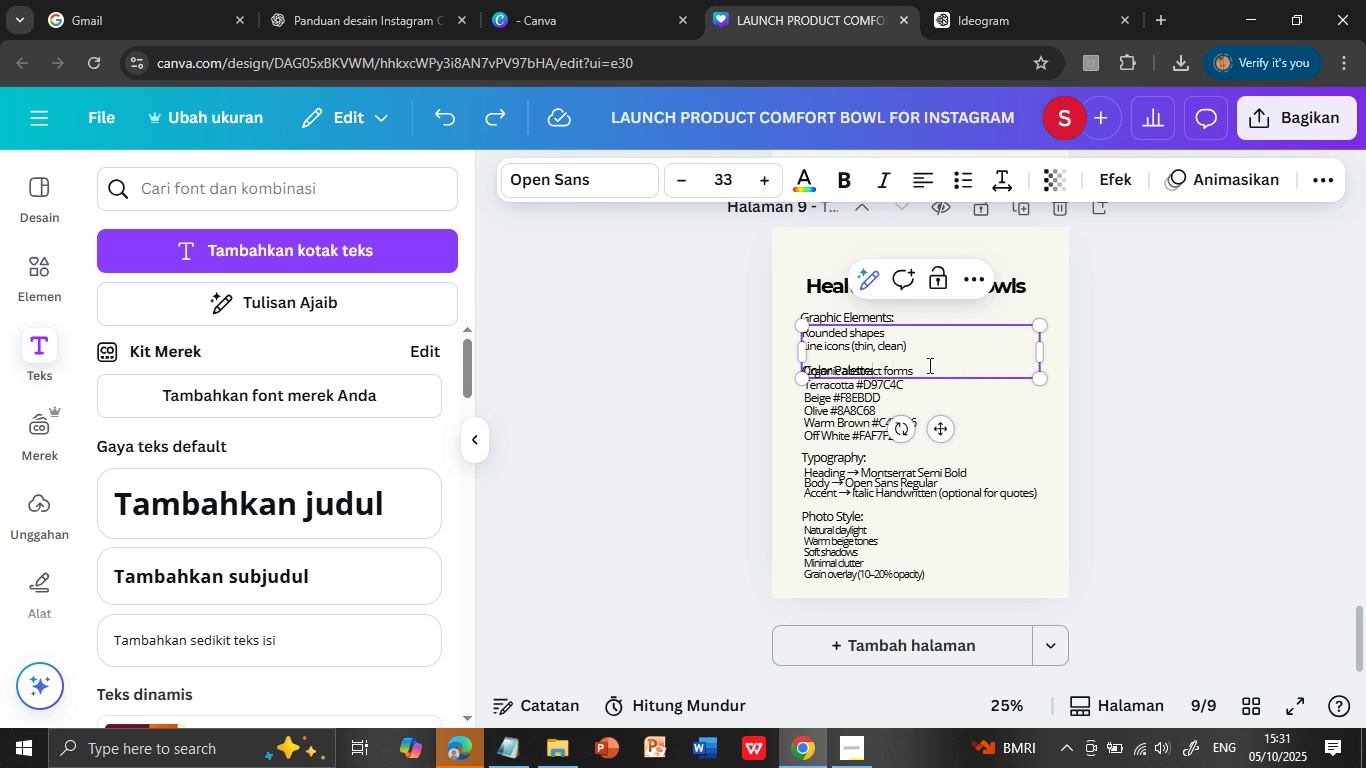 
key(ArrowLeft)
 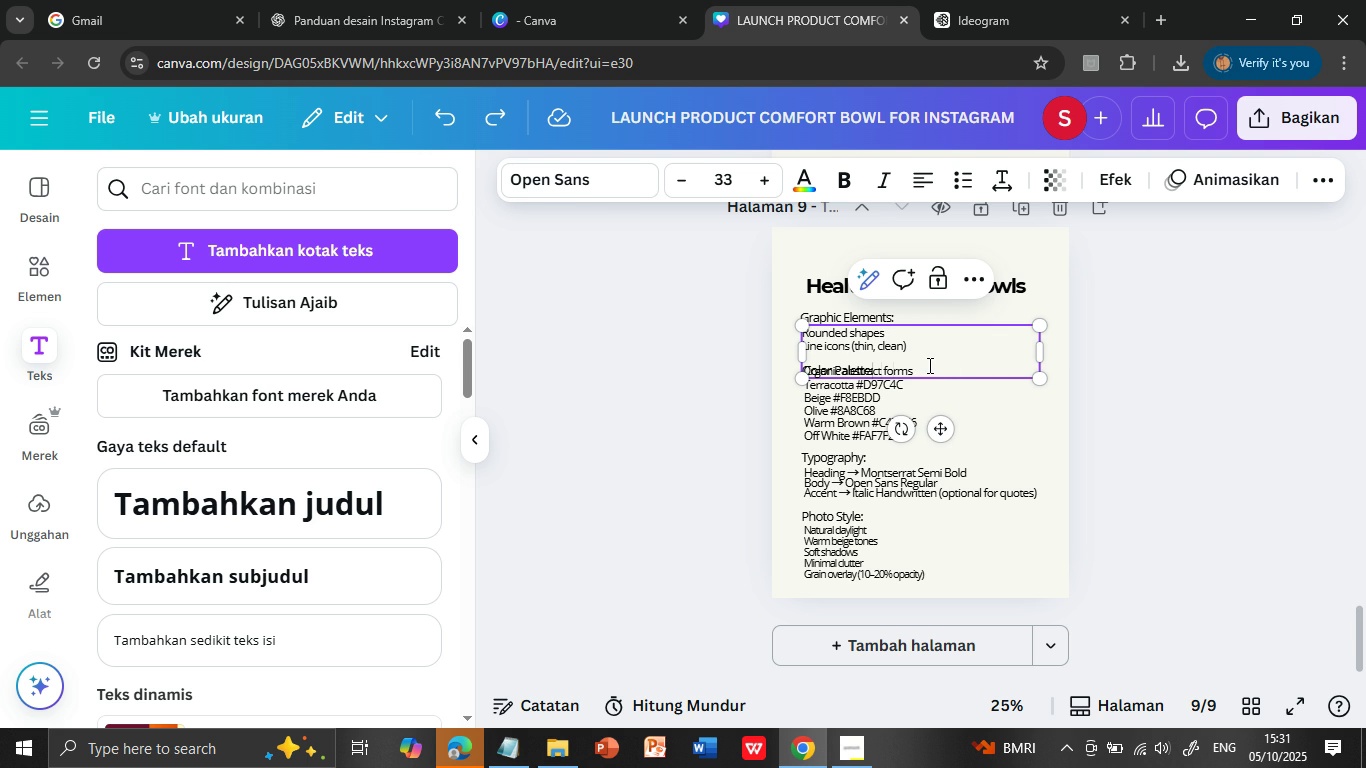 
key(ArrowLeft)
 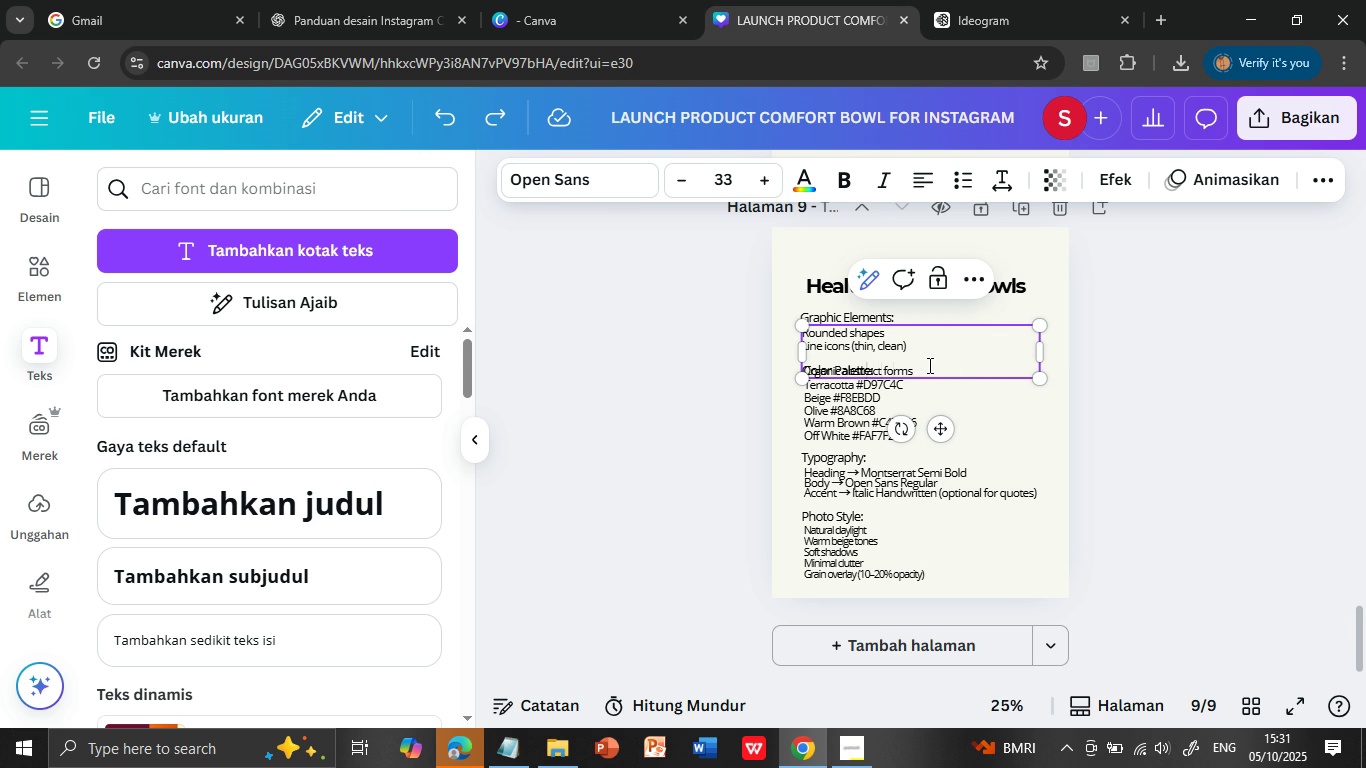 
key(ArrowLeft)
 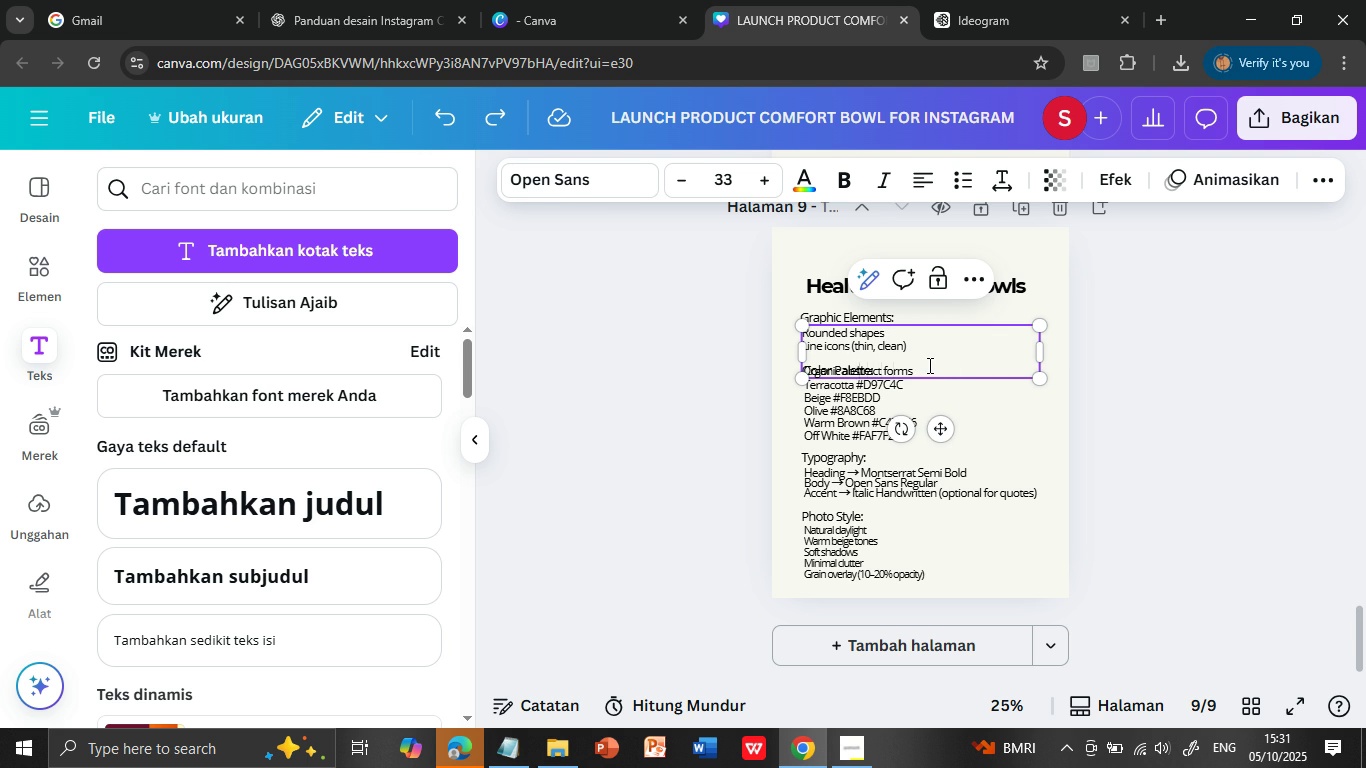 
key(ArrowLeft)
 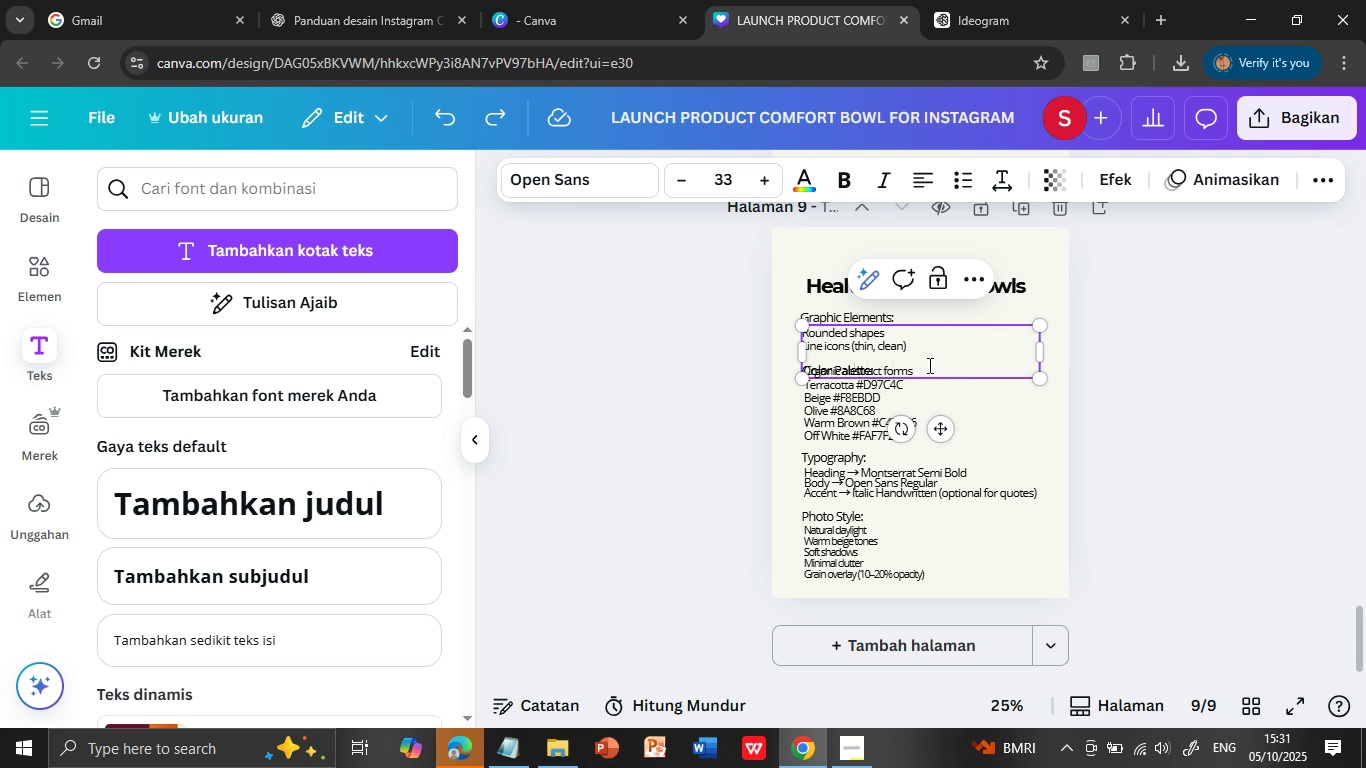 
key(ArrowLeft)
 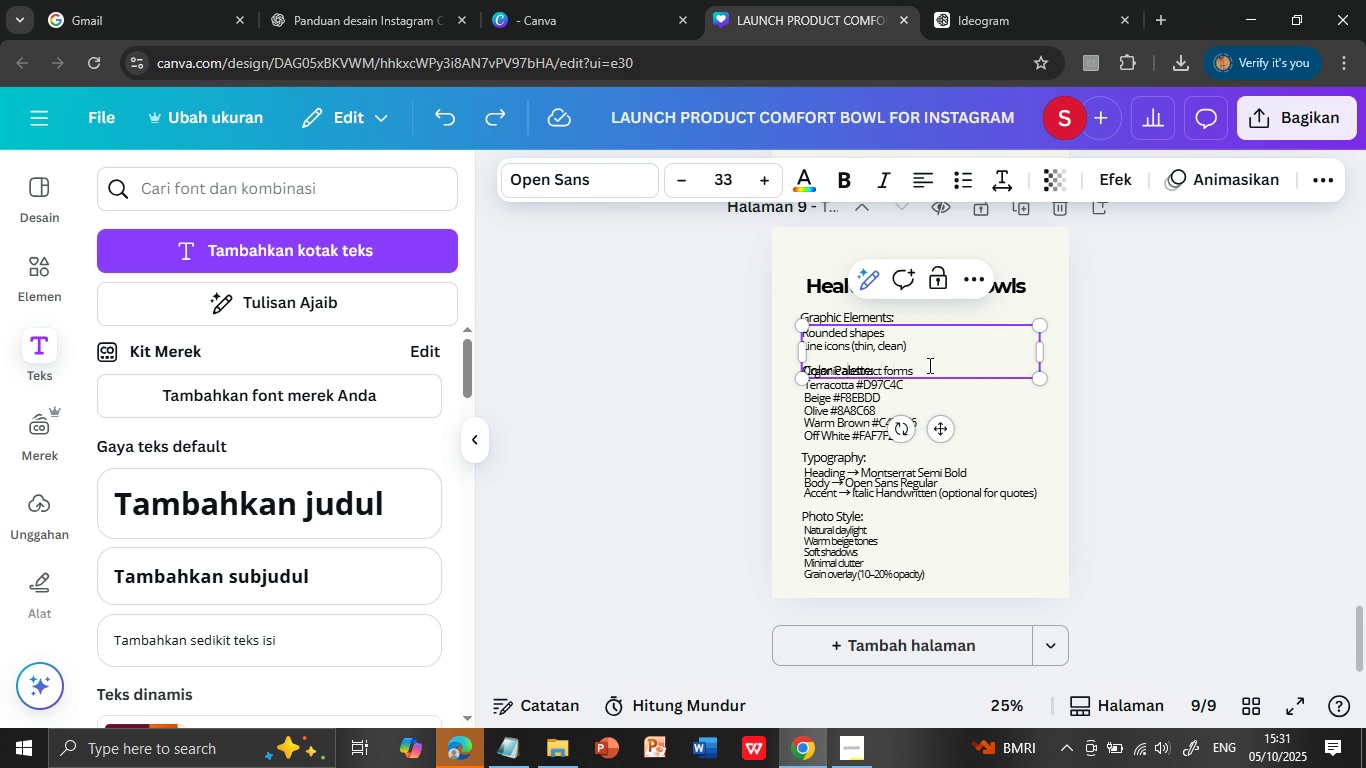 
key(ArrowLeft)
 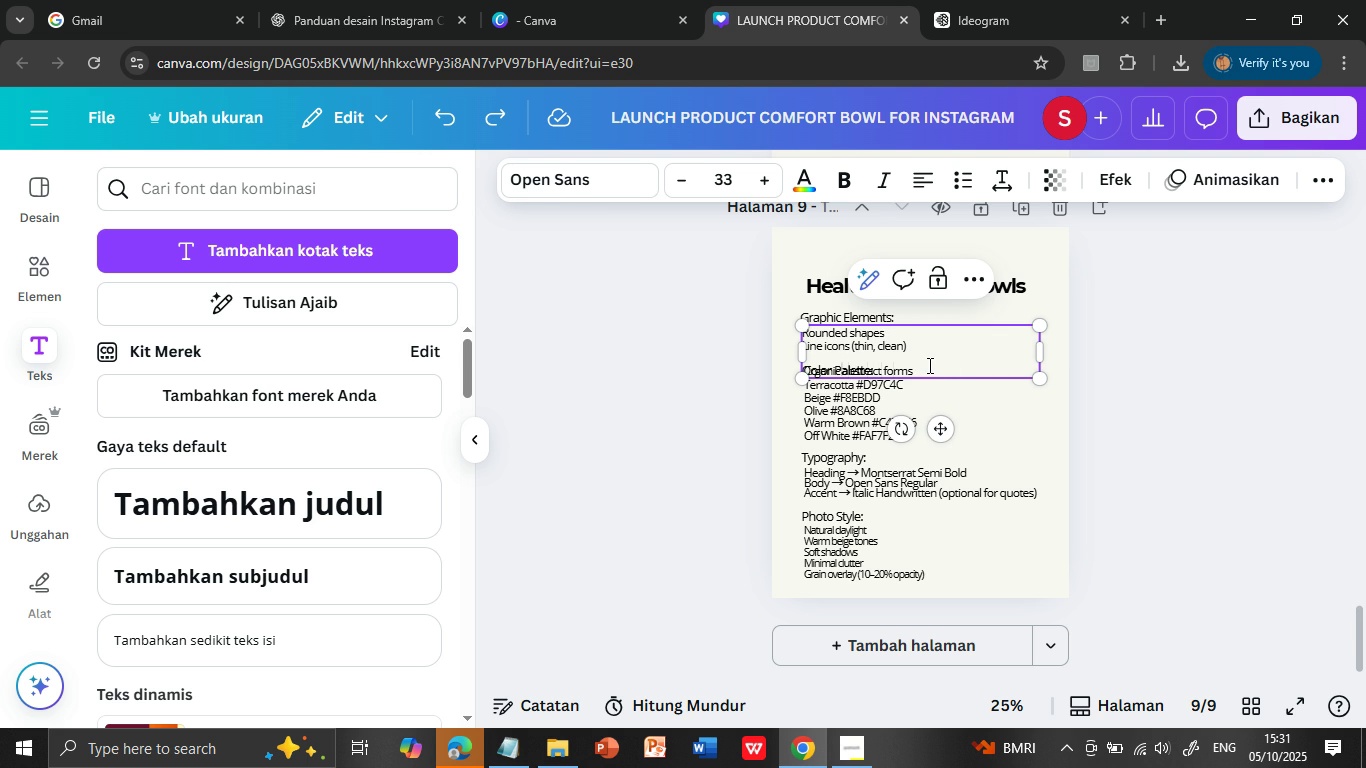 
key(ArrowLeft)
 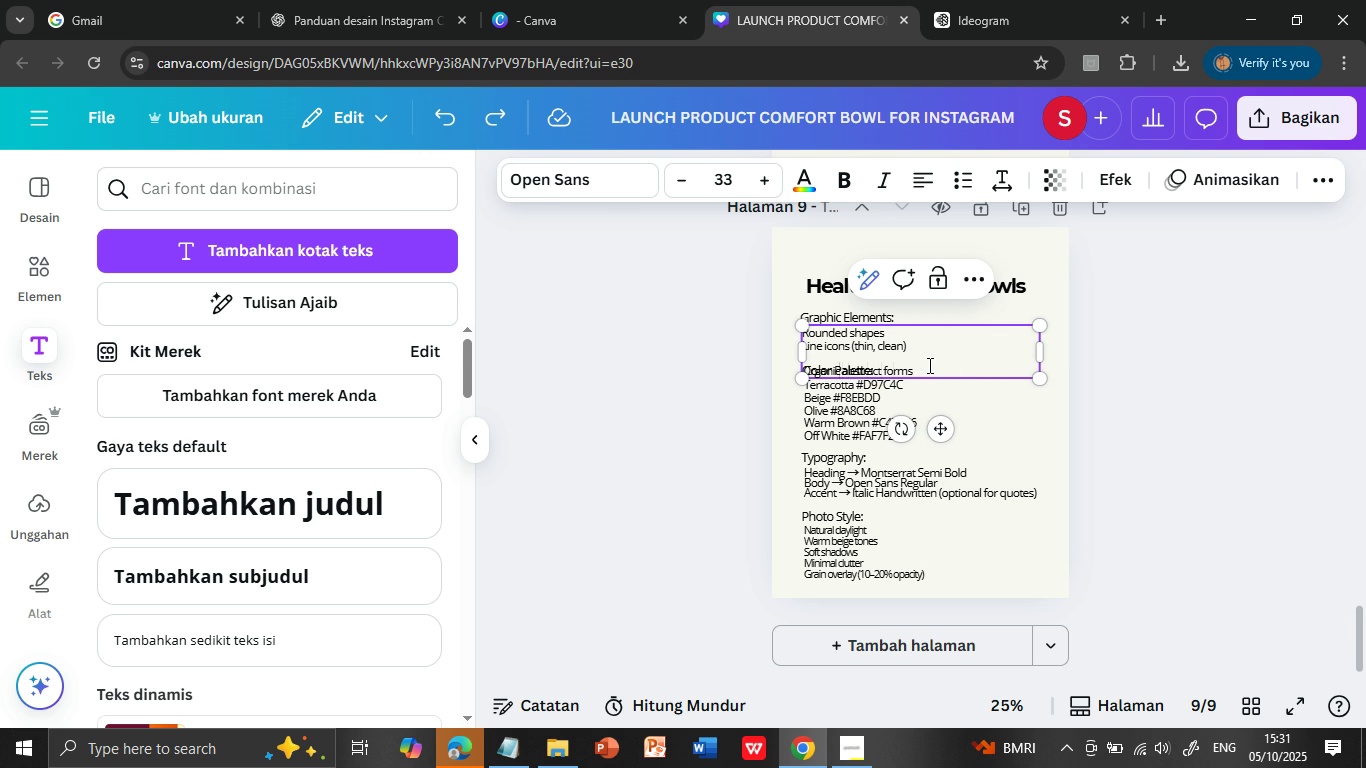 
key(ArrowLeft)
 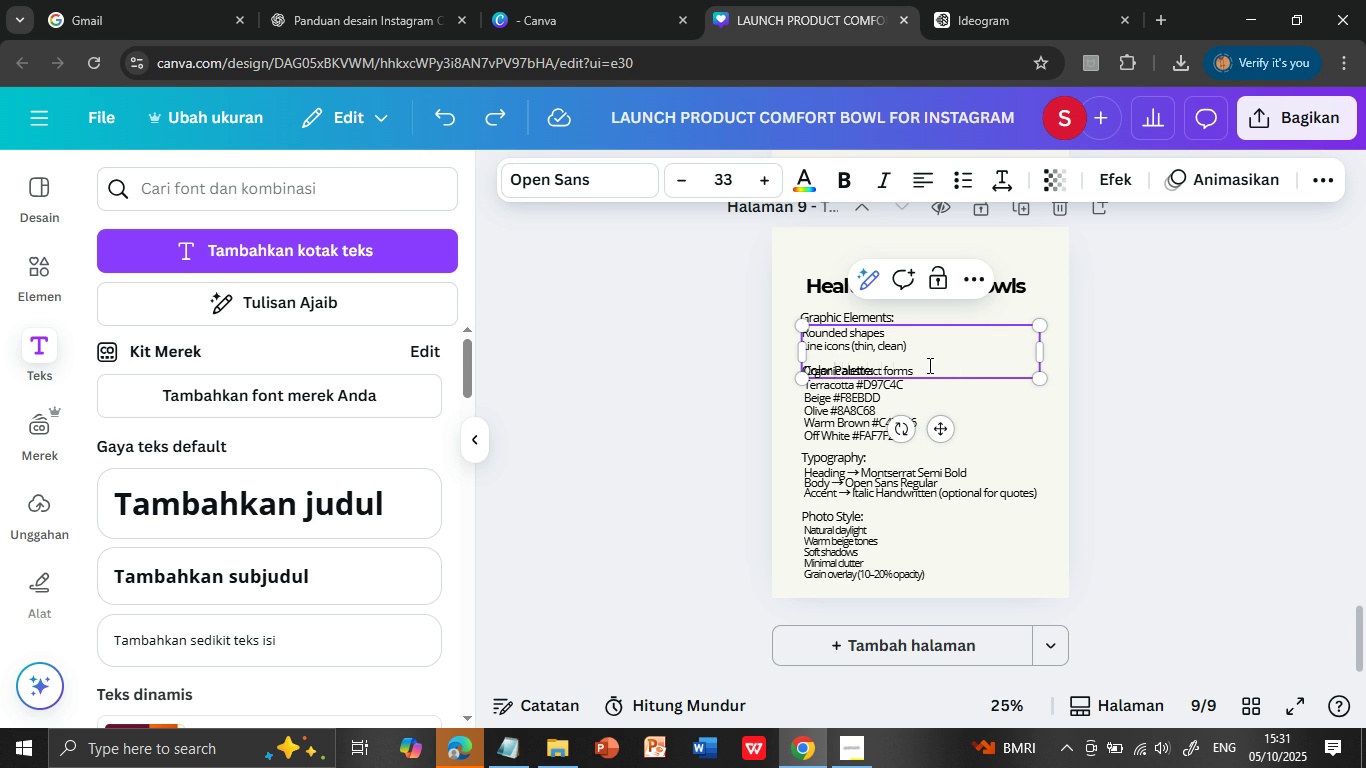 
key(ArrowLeft)
 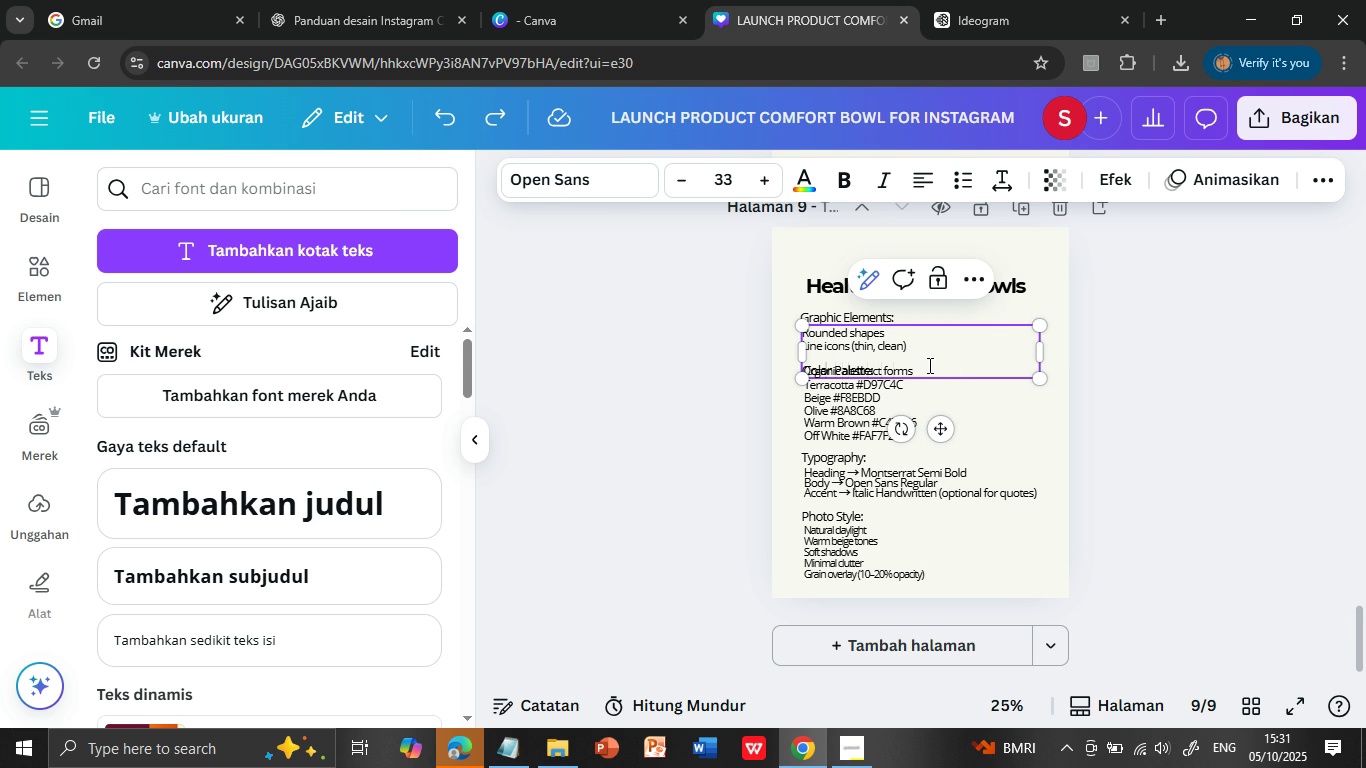 
key(ArrowLeft)
 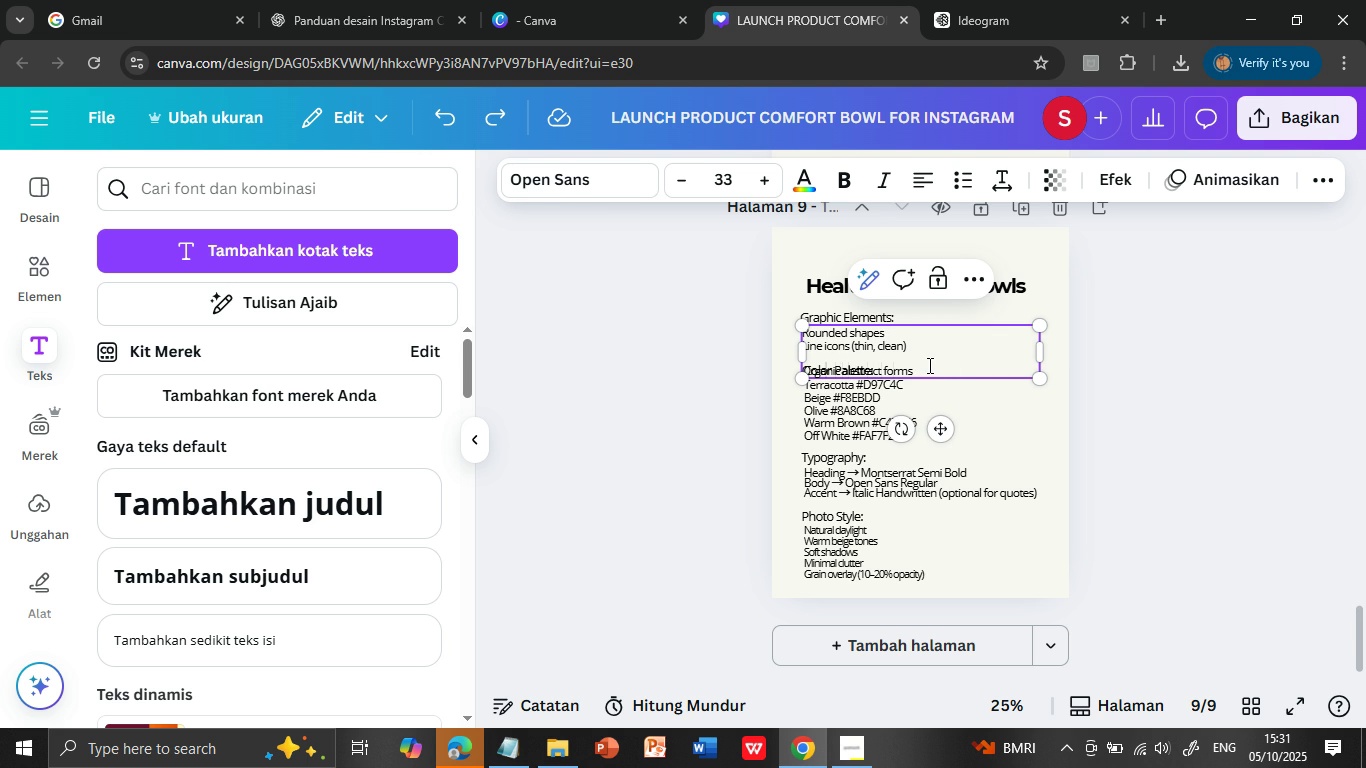 
key(ArrowLeft)
 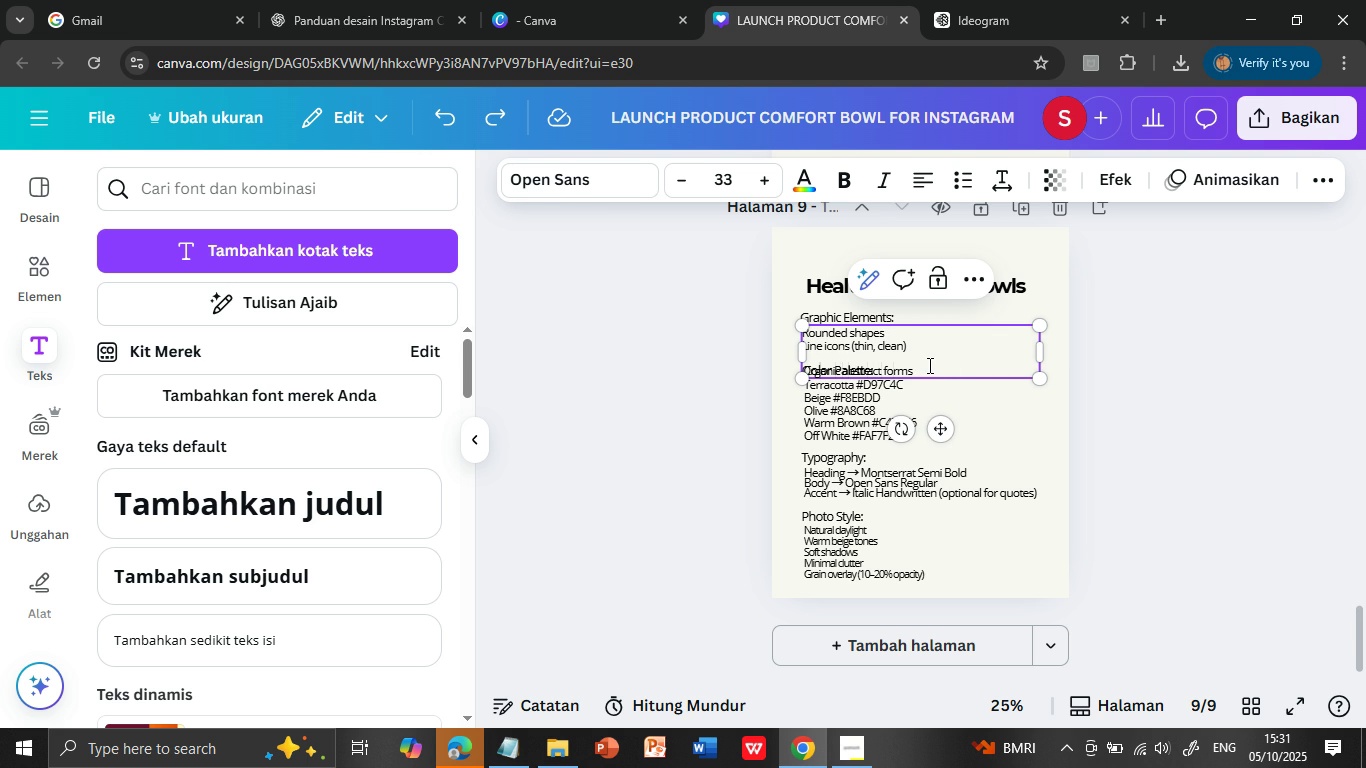 
key(ArrowLeft)
 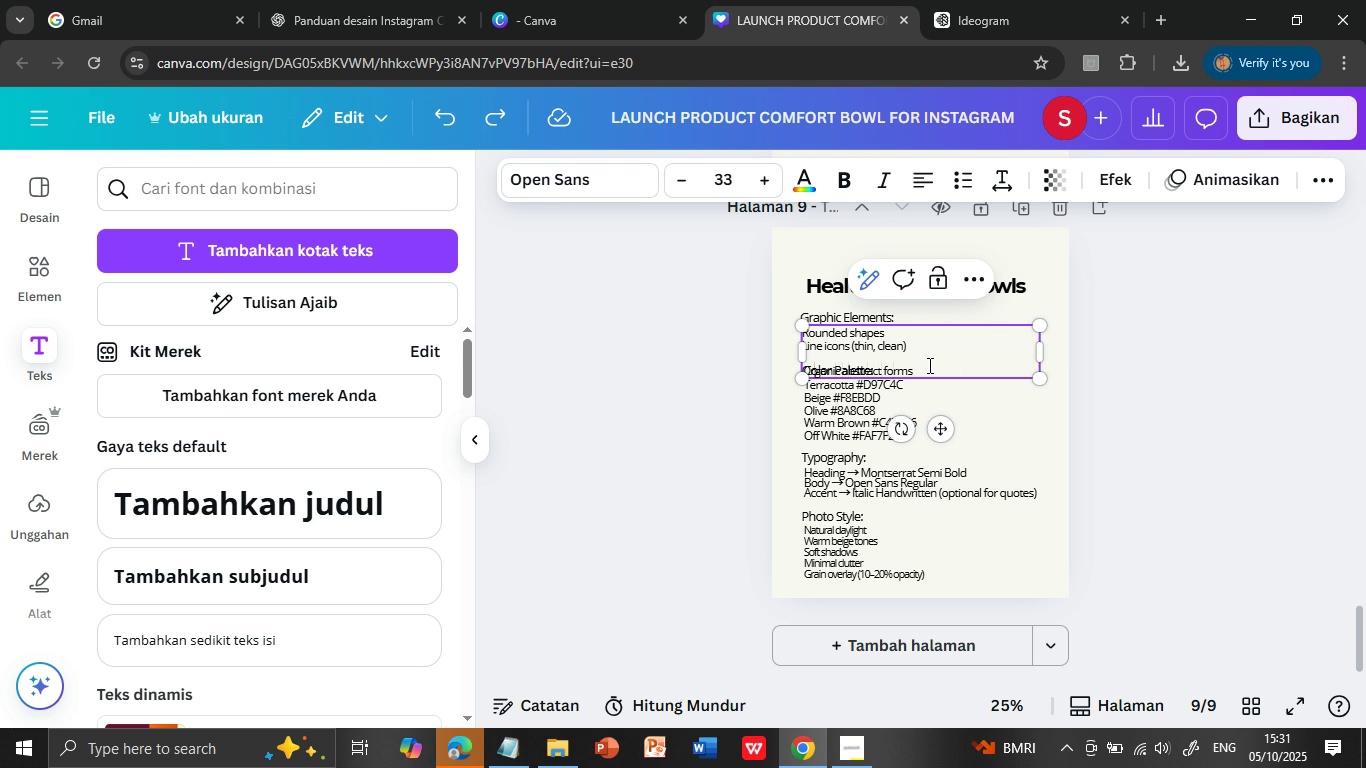 
key(ArrowLeft)
 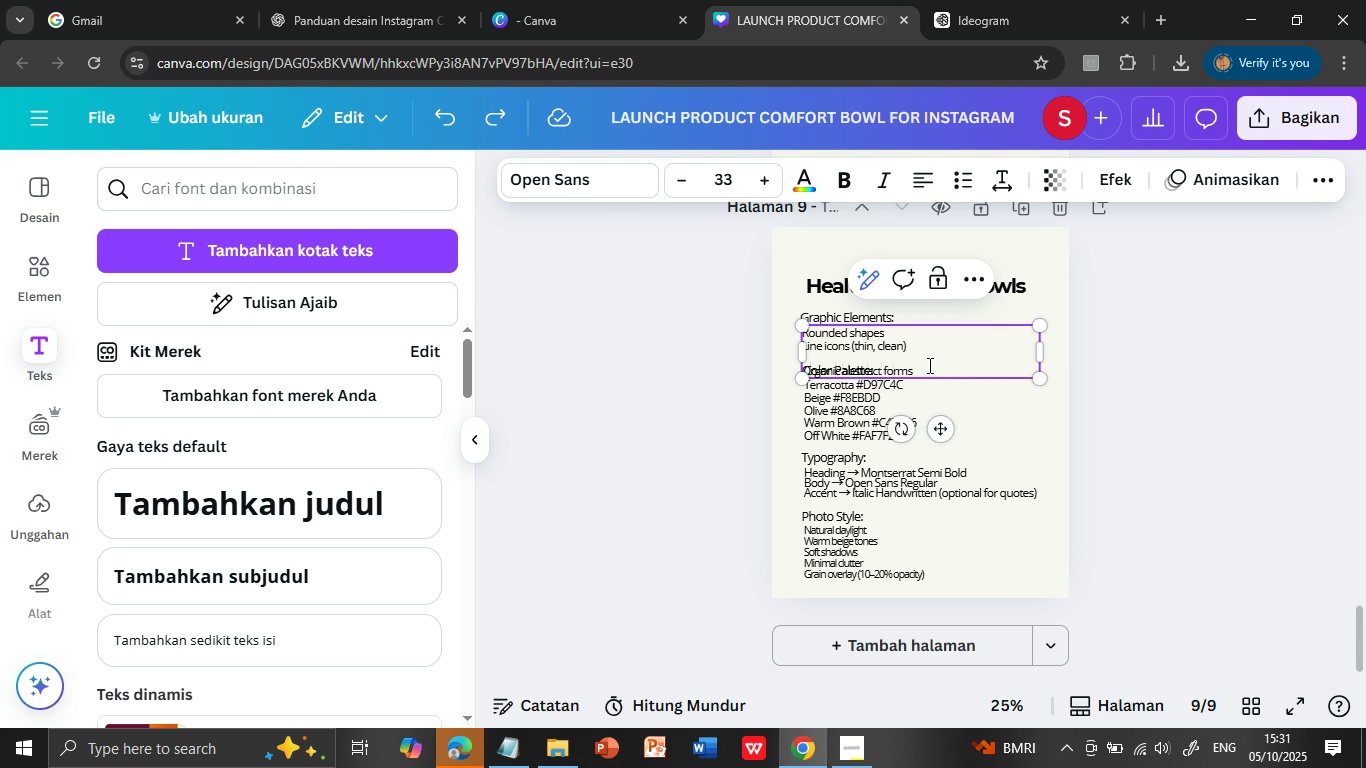 
key(ArrowLeft)
 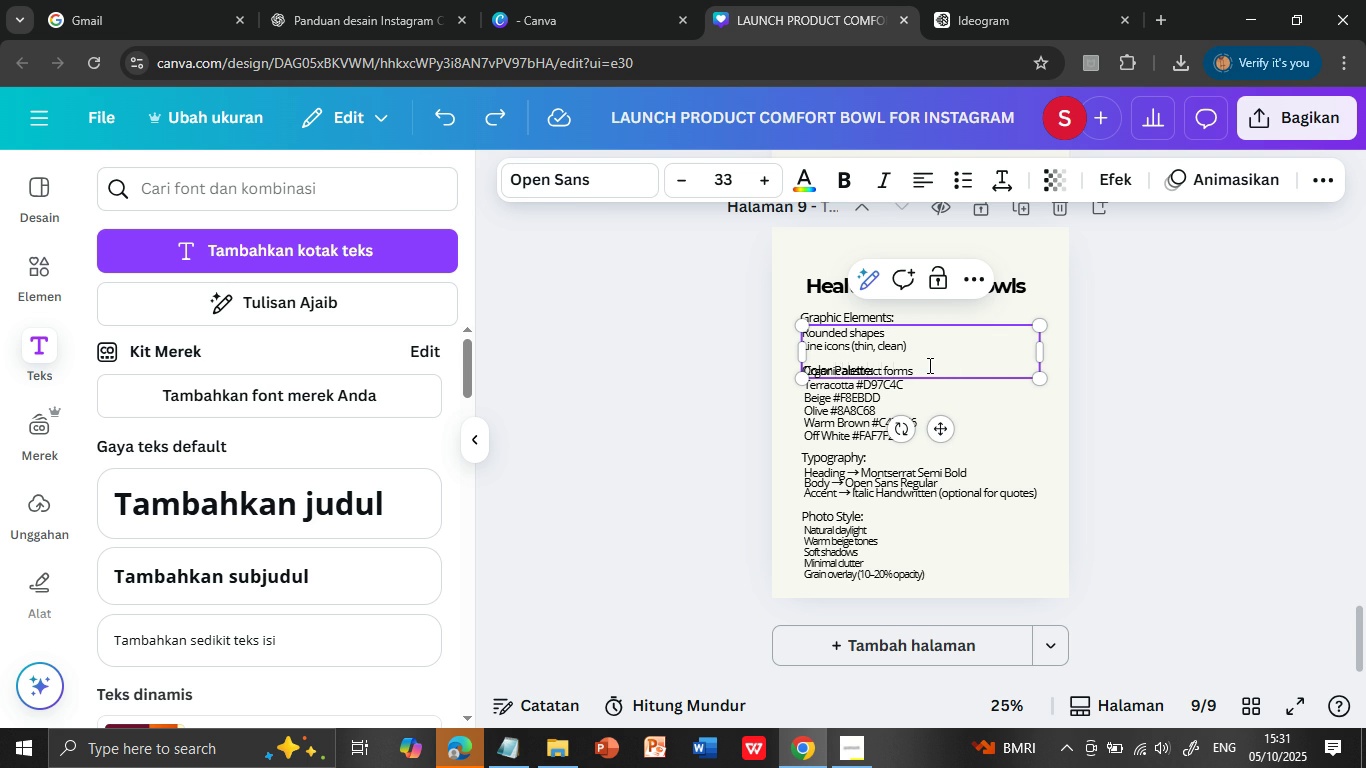 
key(ArrowLeft)
 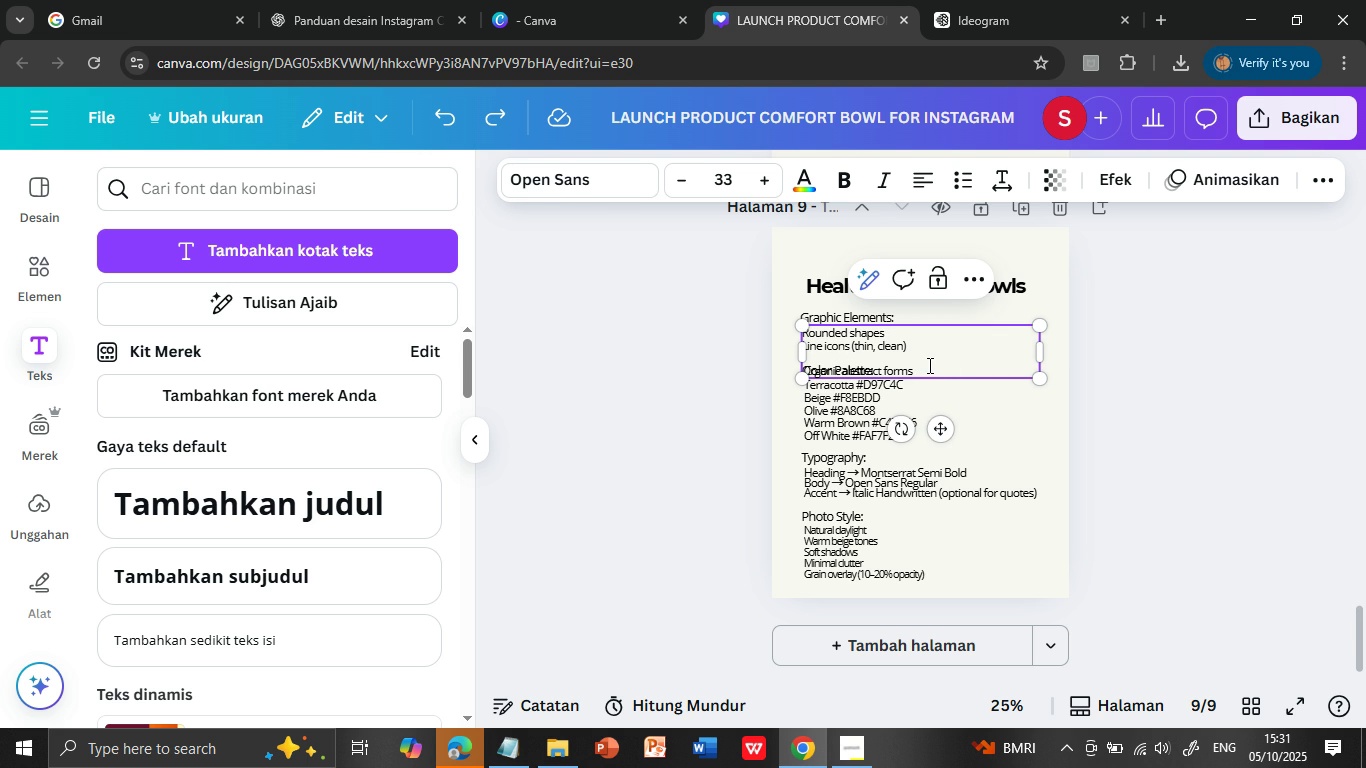 
key(ArrowLeft)
 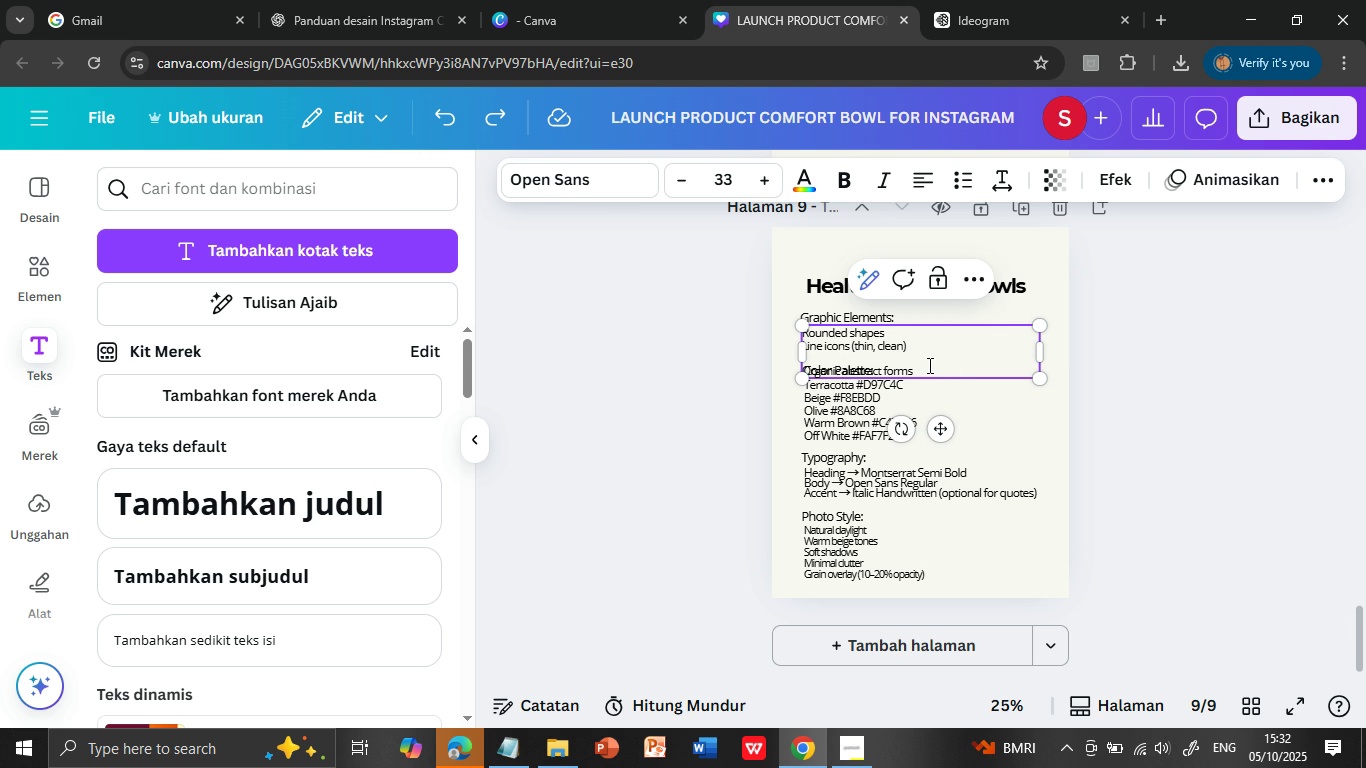 
key(ArrowLeft)
 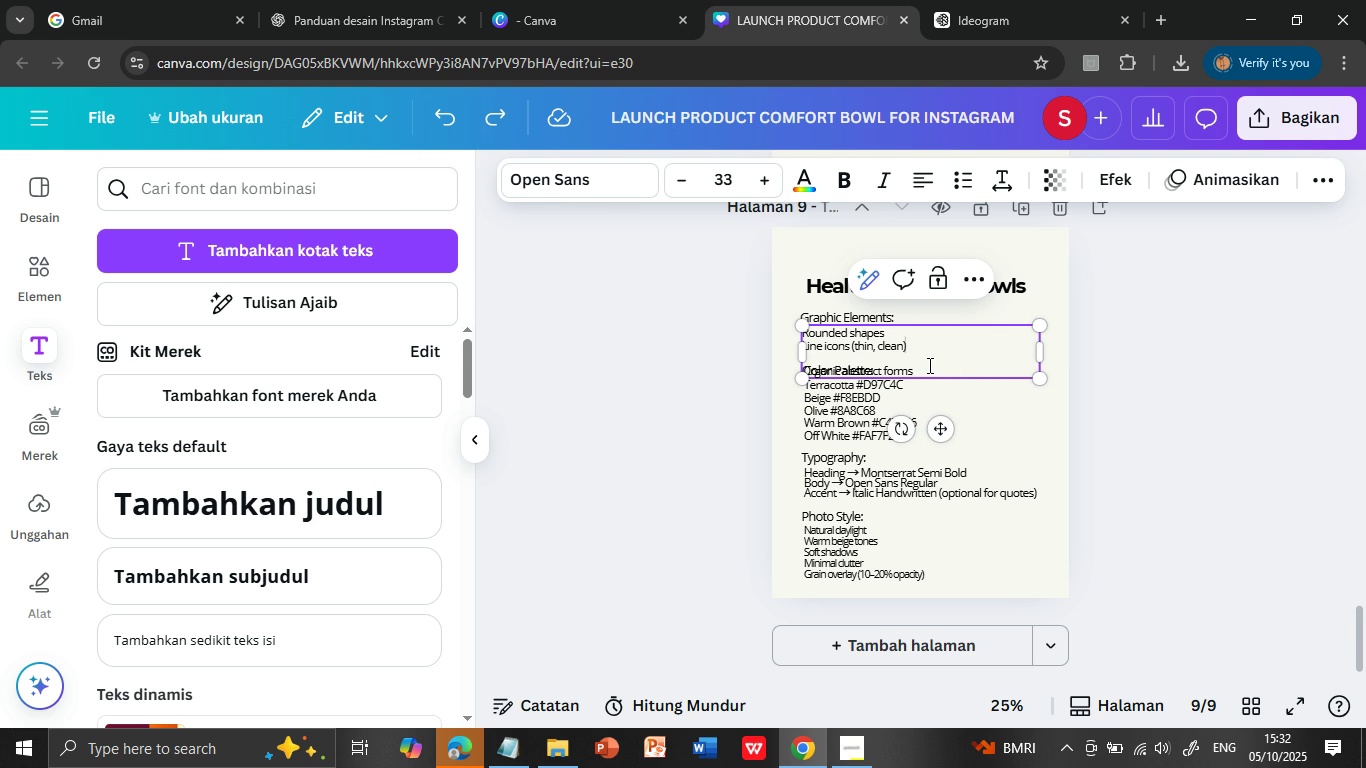 
key(ArrowLeft)
 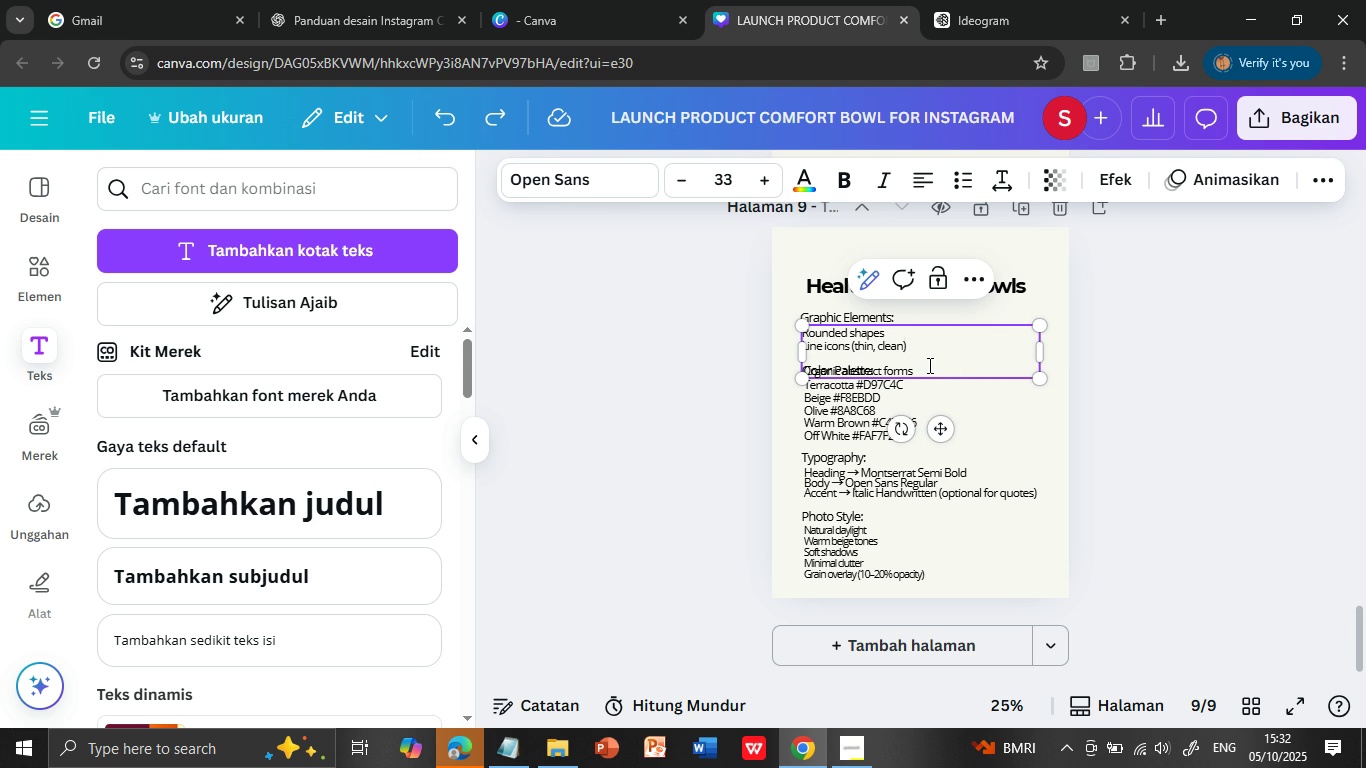 
key(Backspace)
 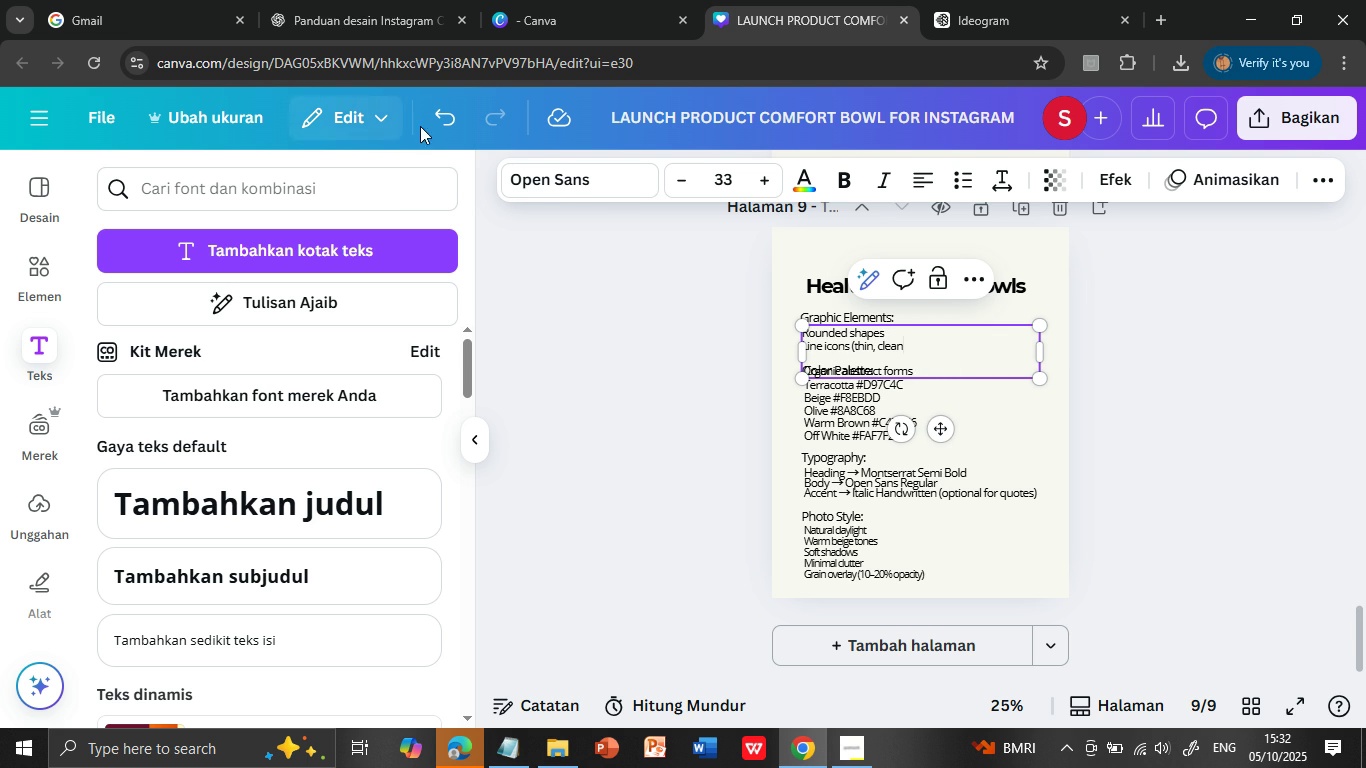 
left_click([433, 119])
 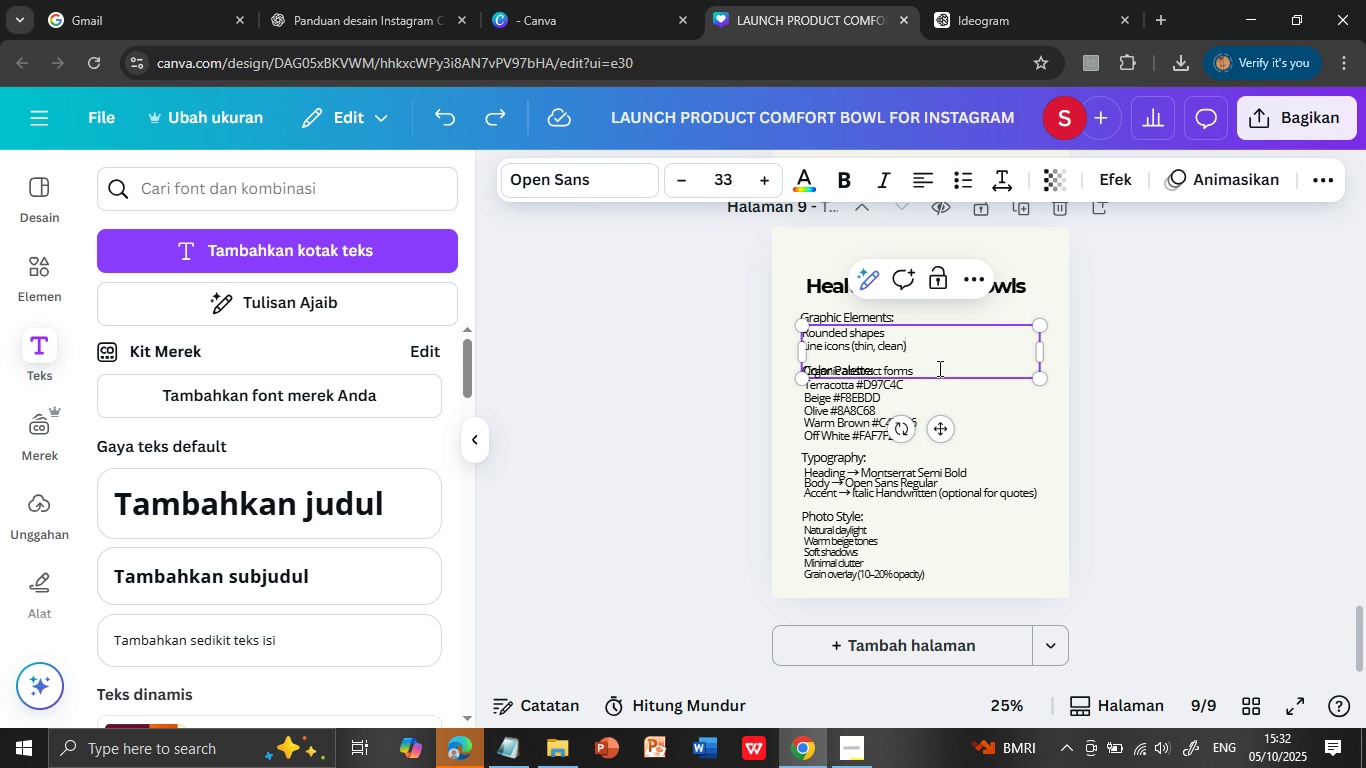 
left_click([928, 369])
 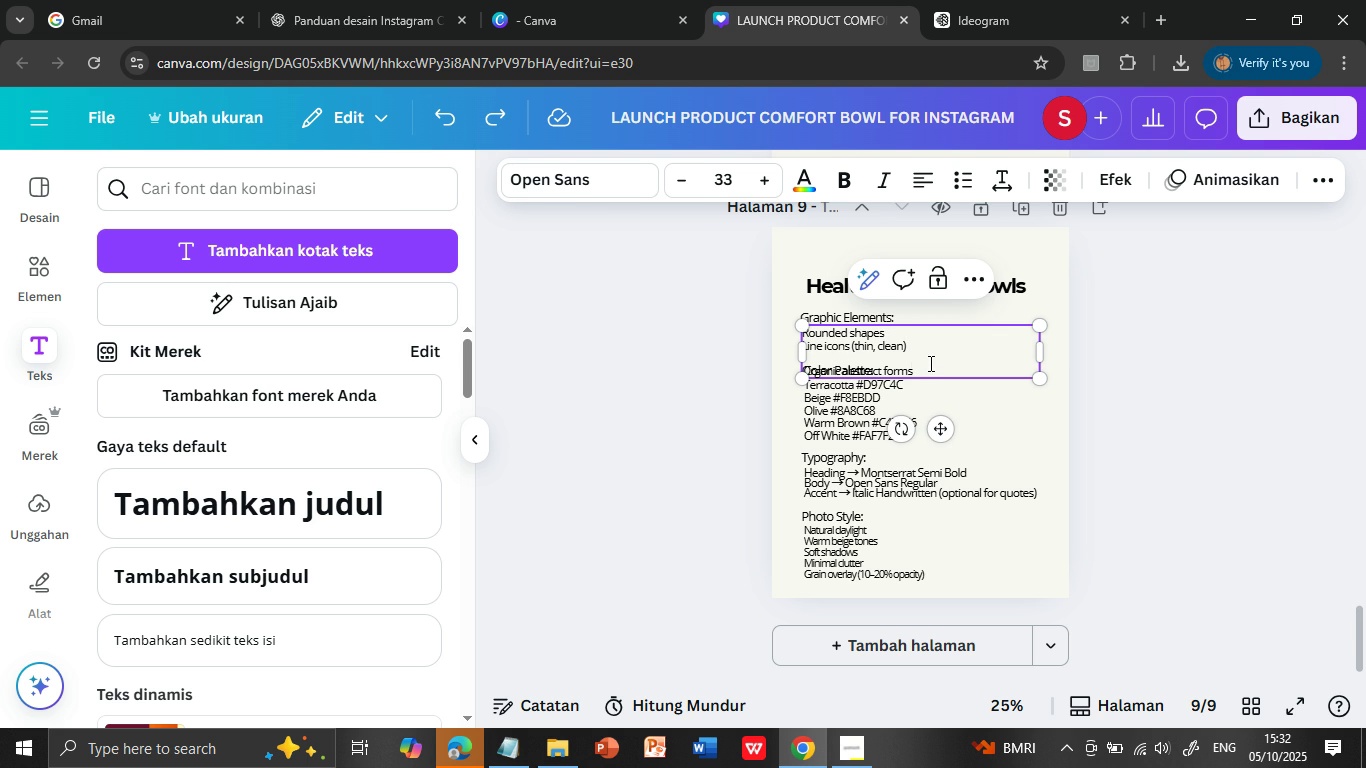 
key(ArrowLeft)
 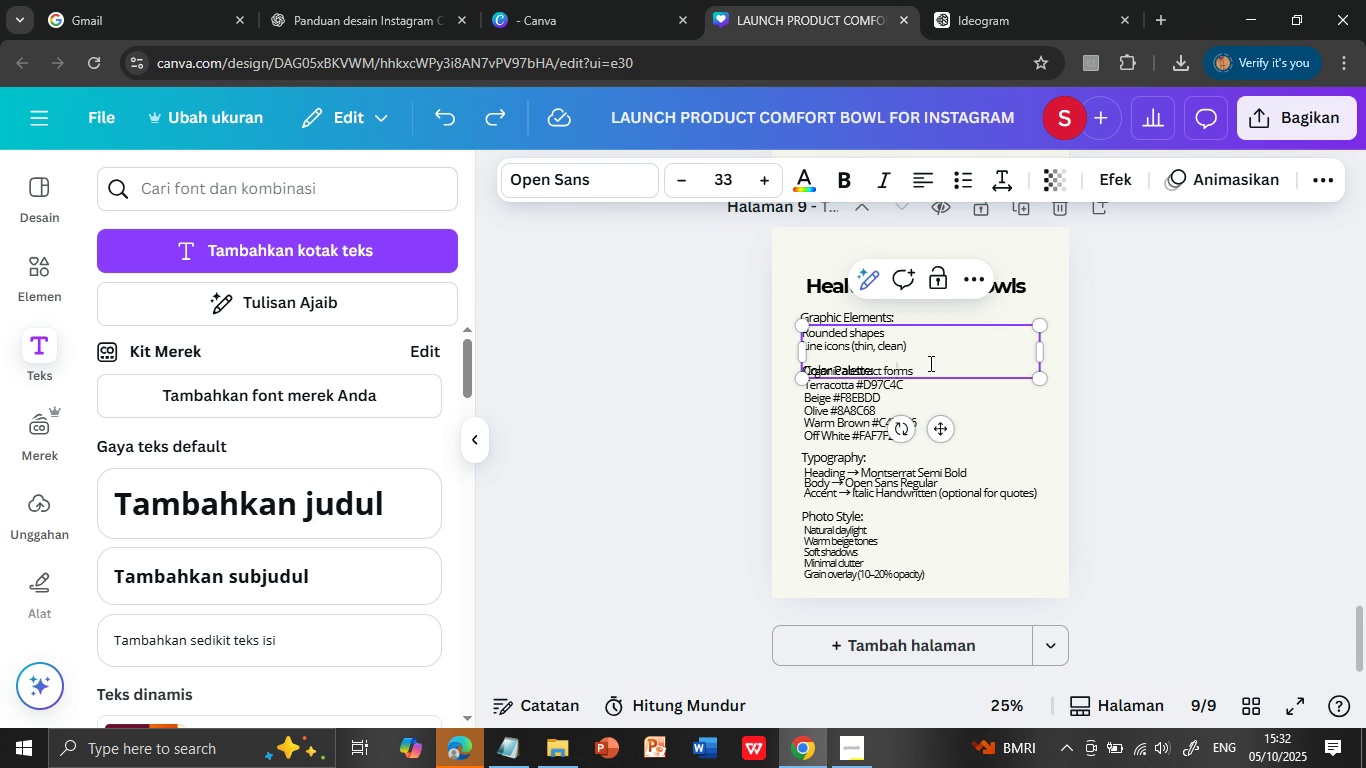 
key(ArrowLeft)
 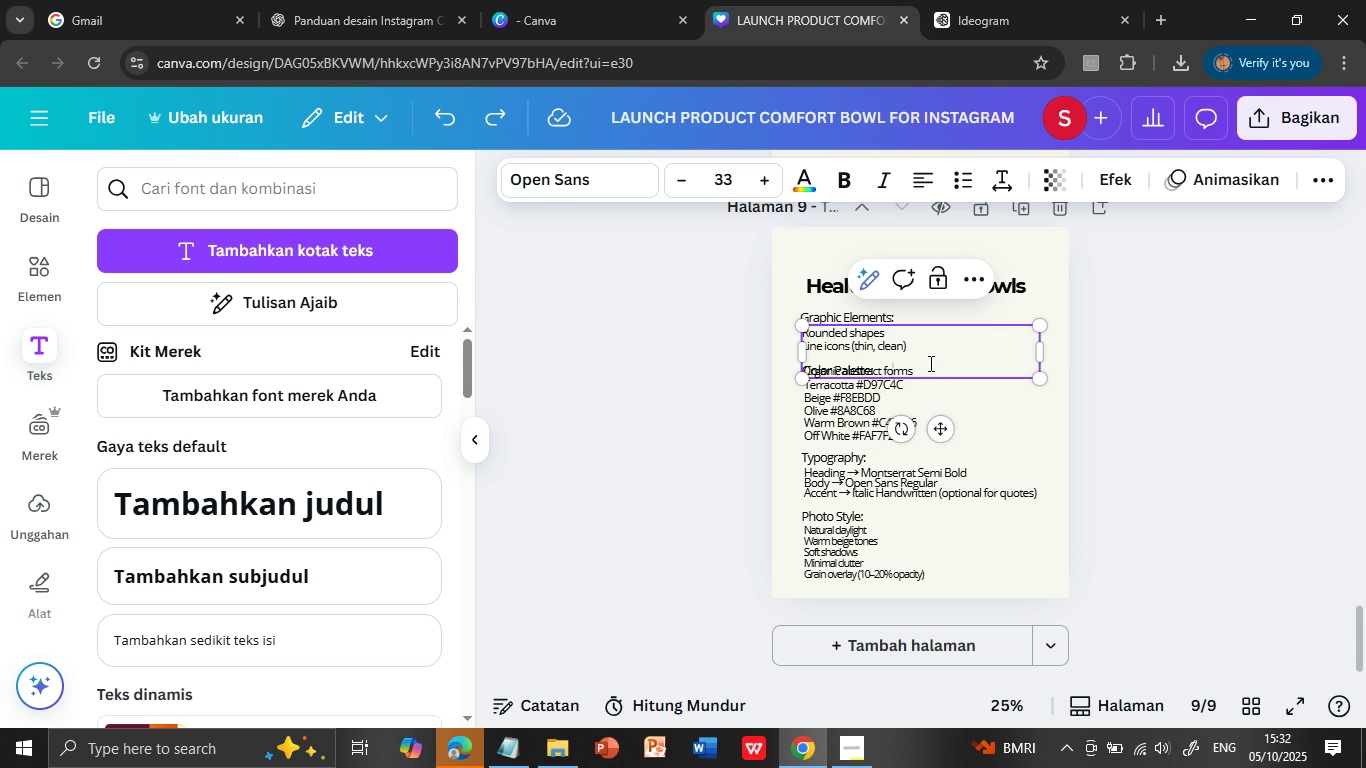 
key(ArrowLeft)
 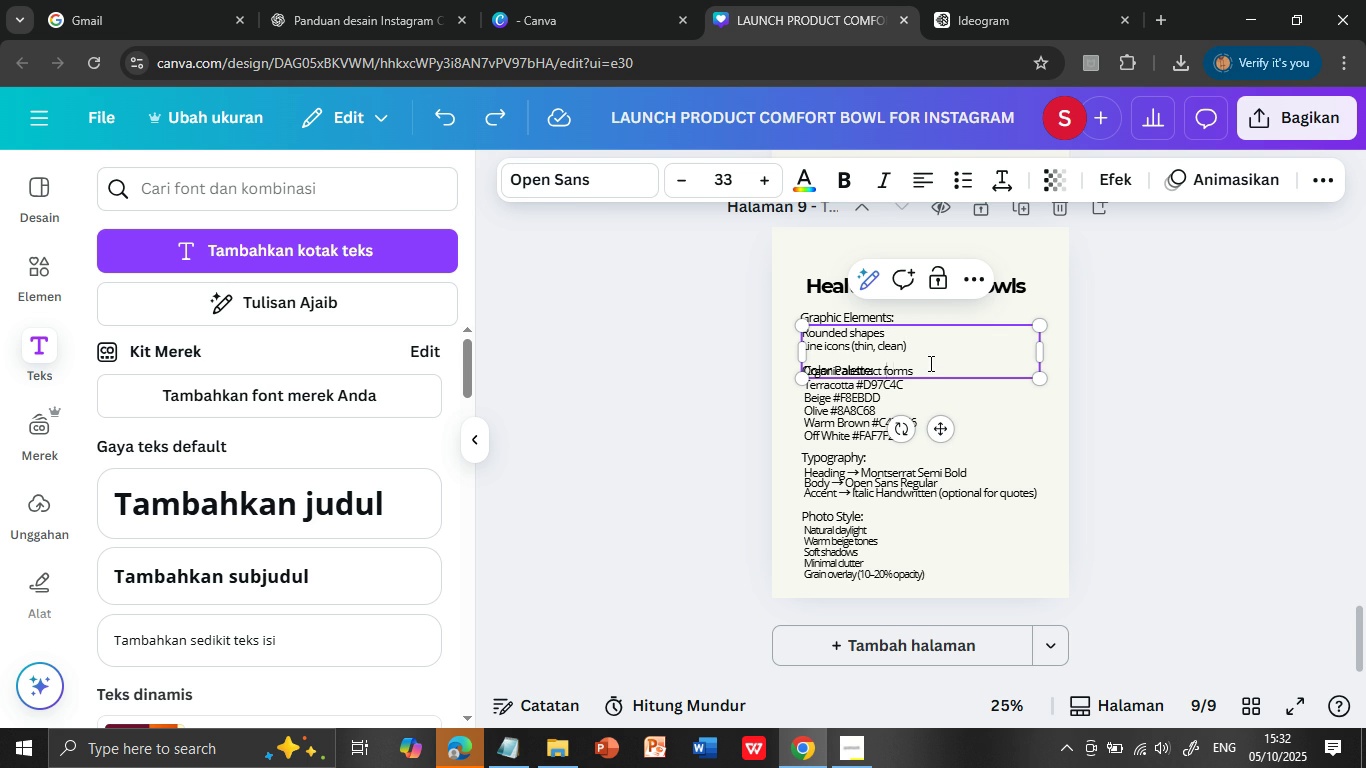 
key(ArrowLeft)
 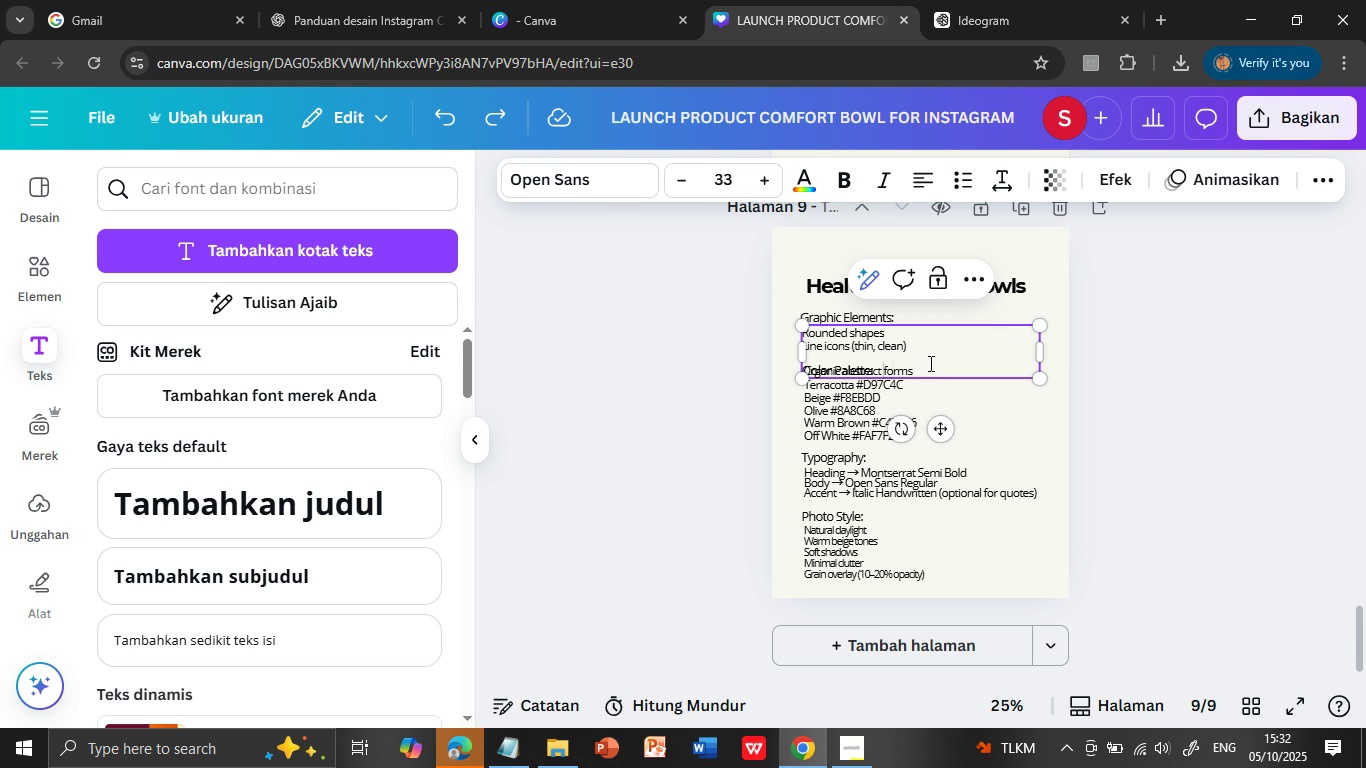 
key(ArrowLeft)
 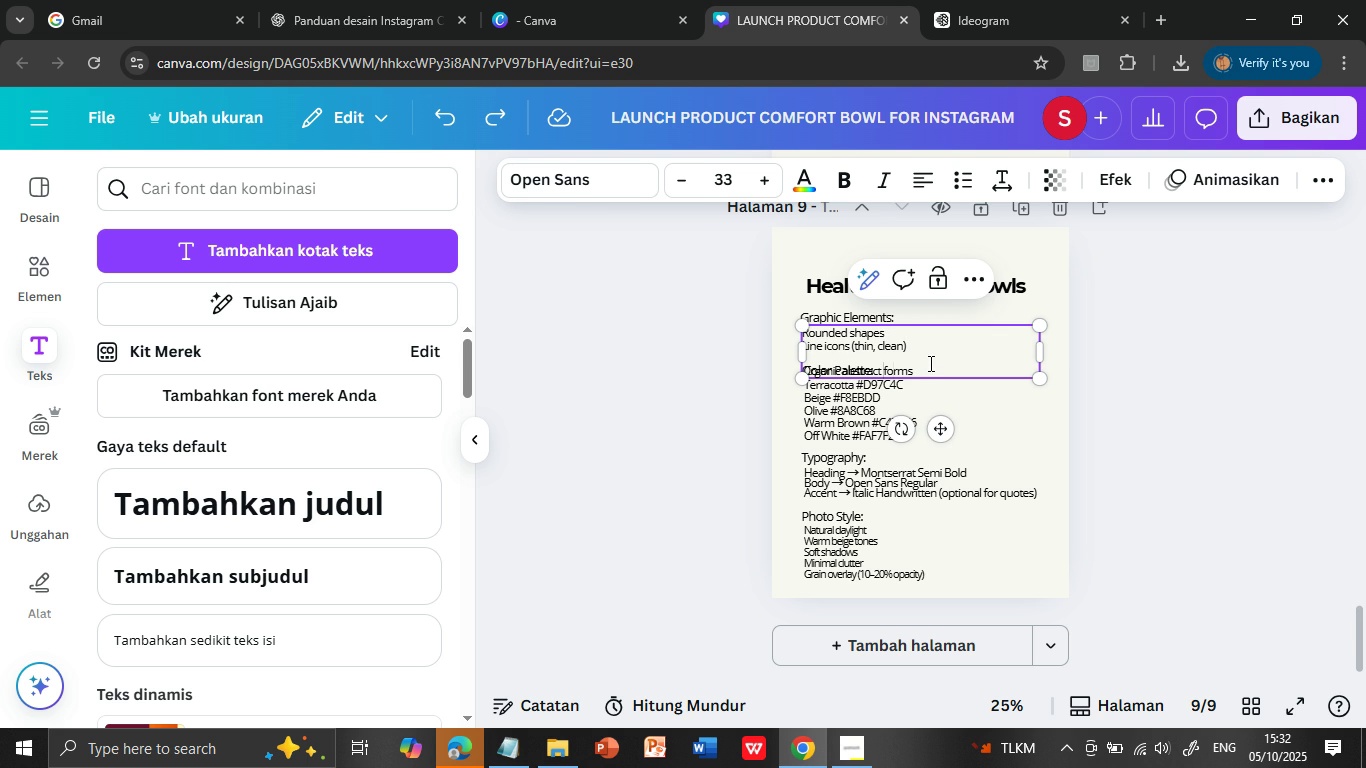 
key(ArrowLeft)
 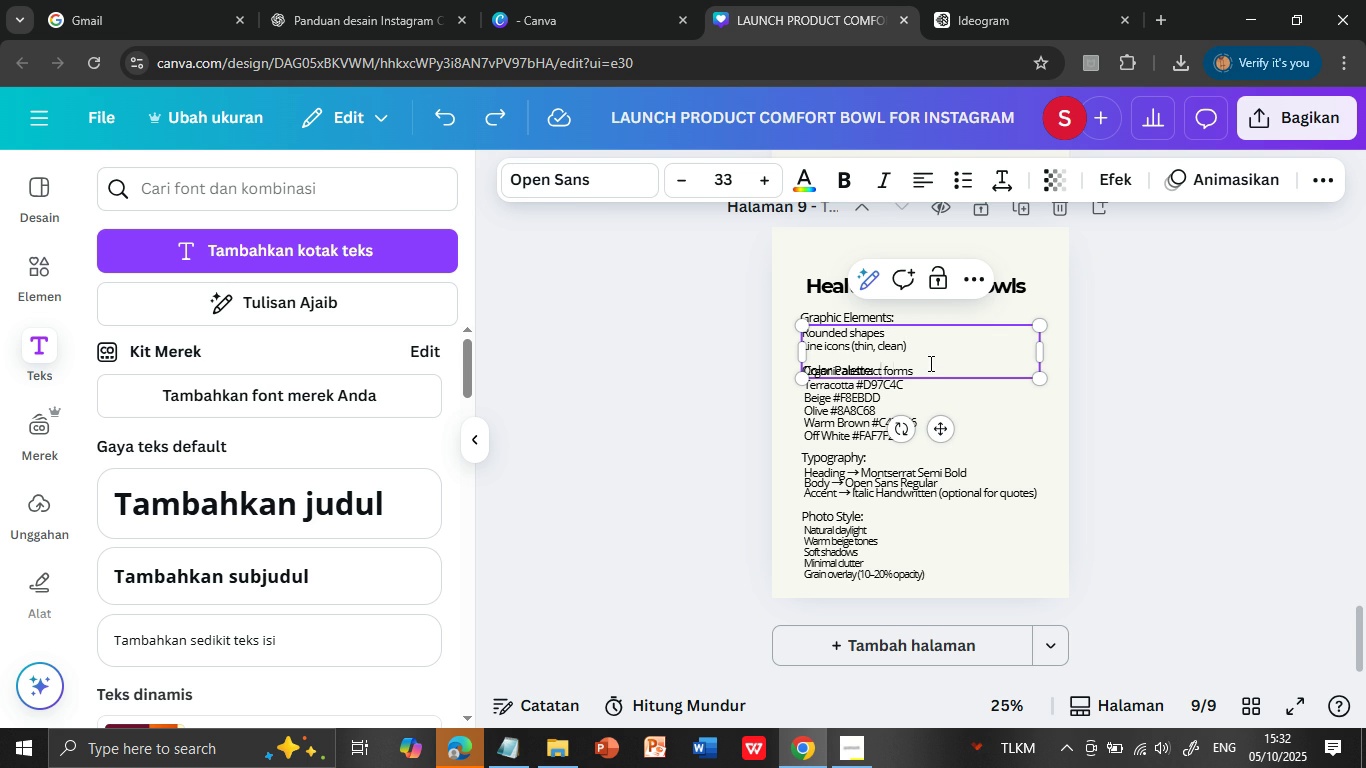 
key(ArrowLeft)
 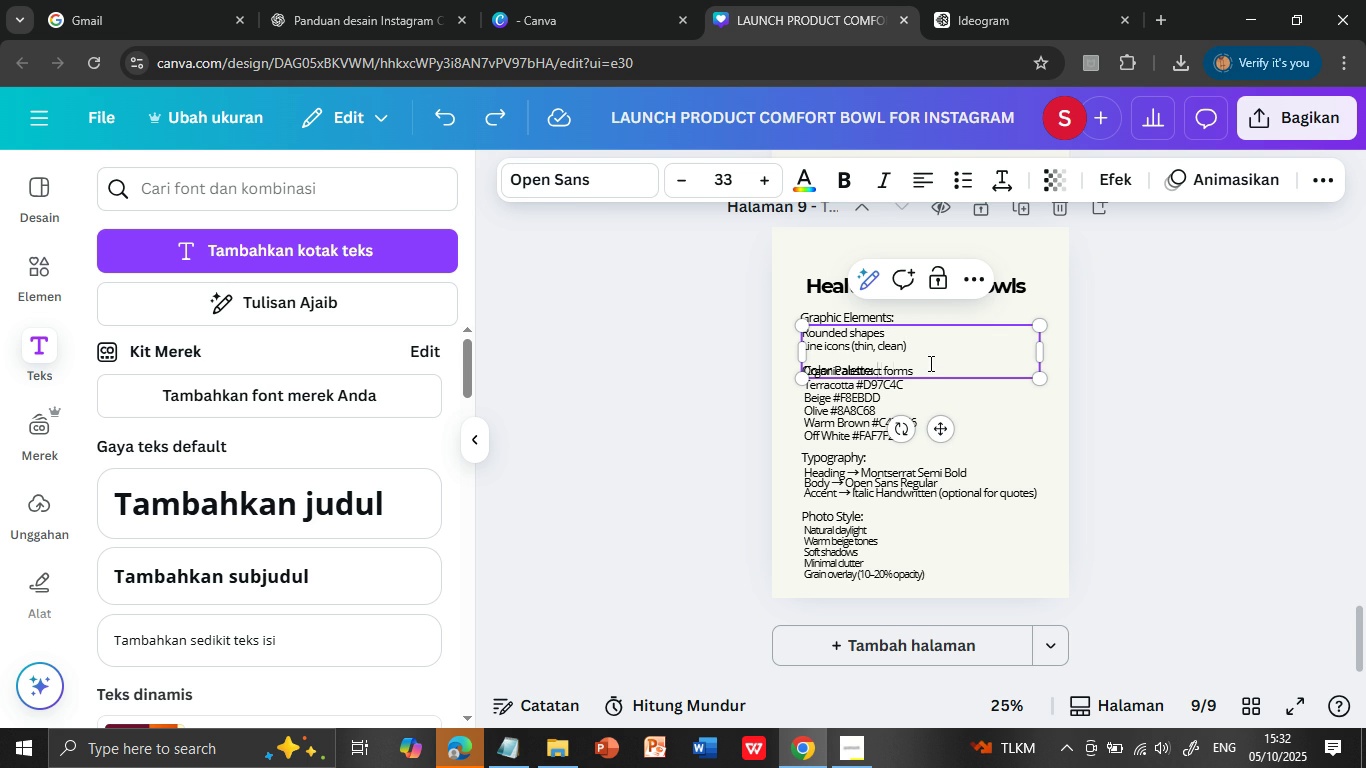 
key(ArrowLeft)
 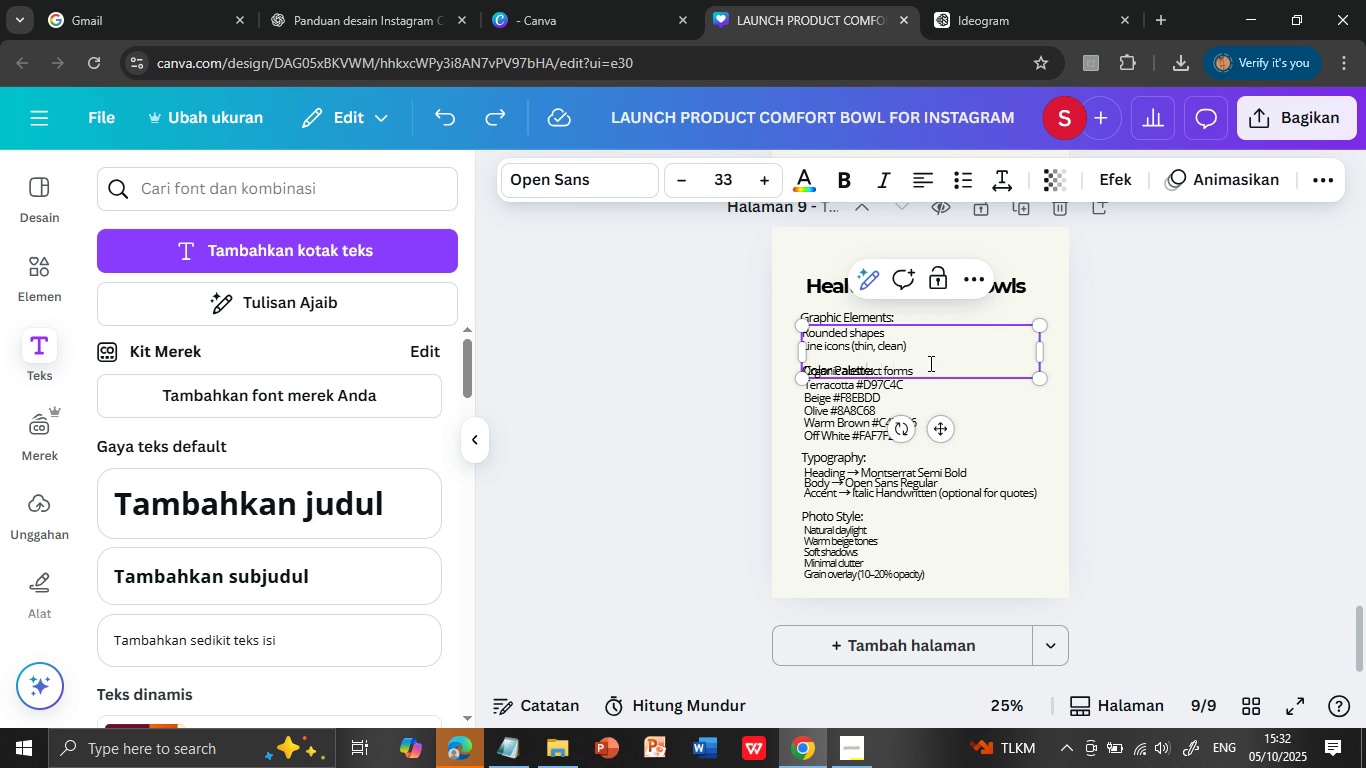 
key(ArrowLeft)
 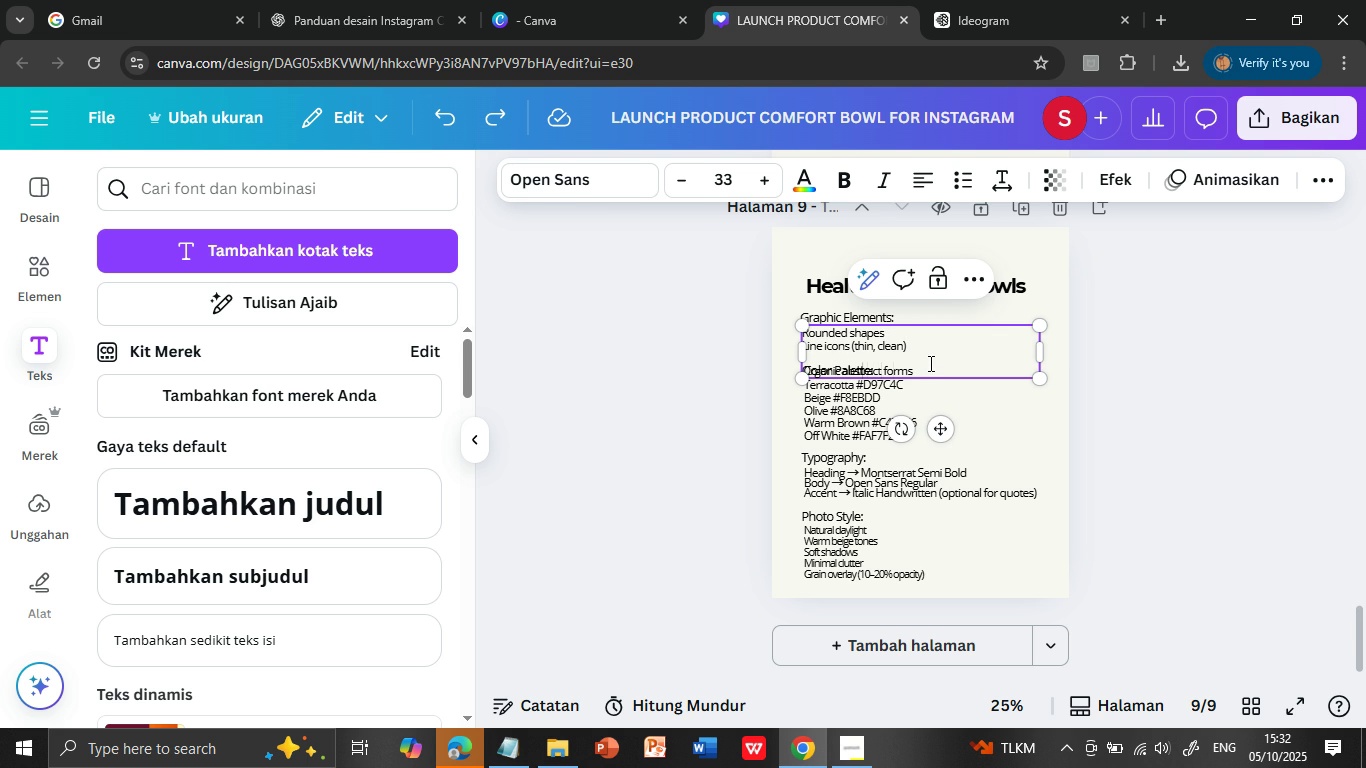 
key(ArrowLeft)
 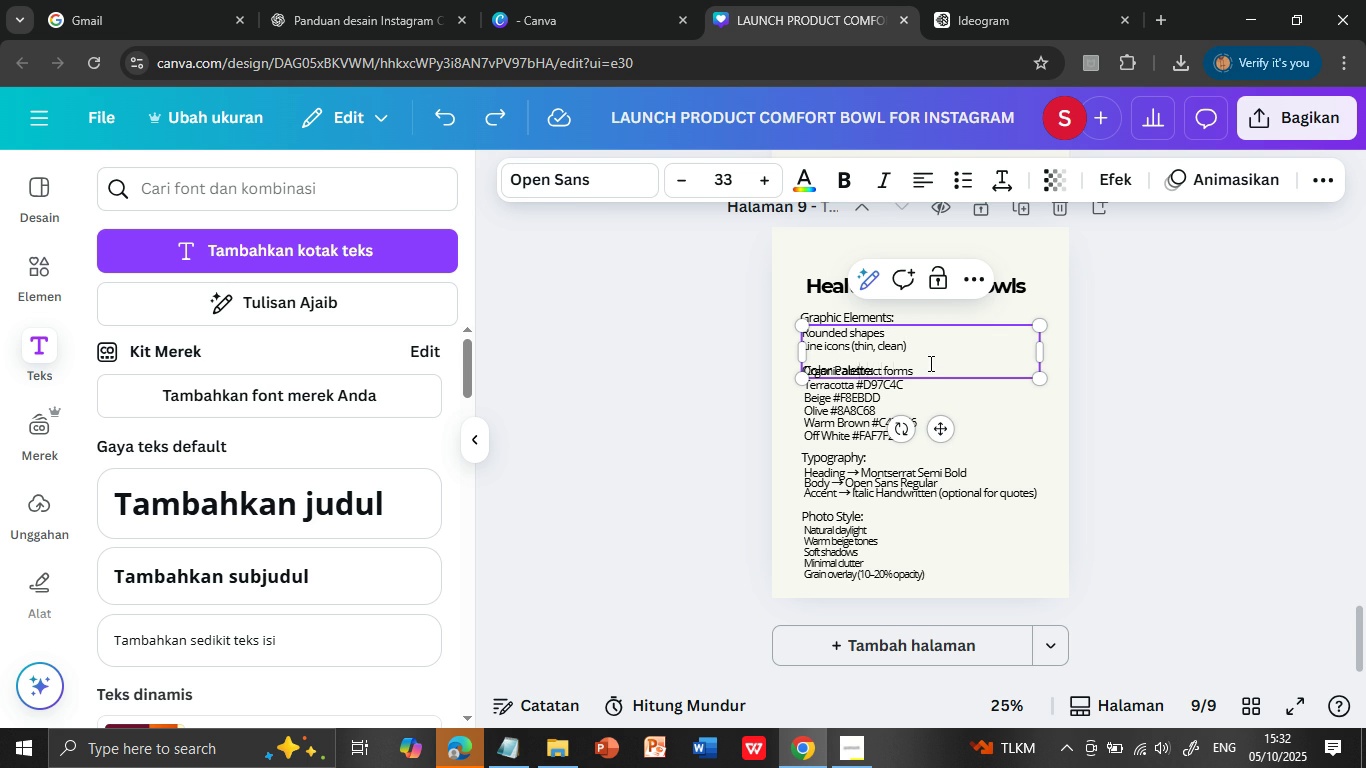 
key(ArrowLeft)
 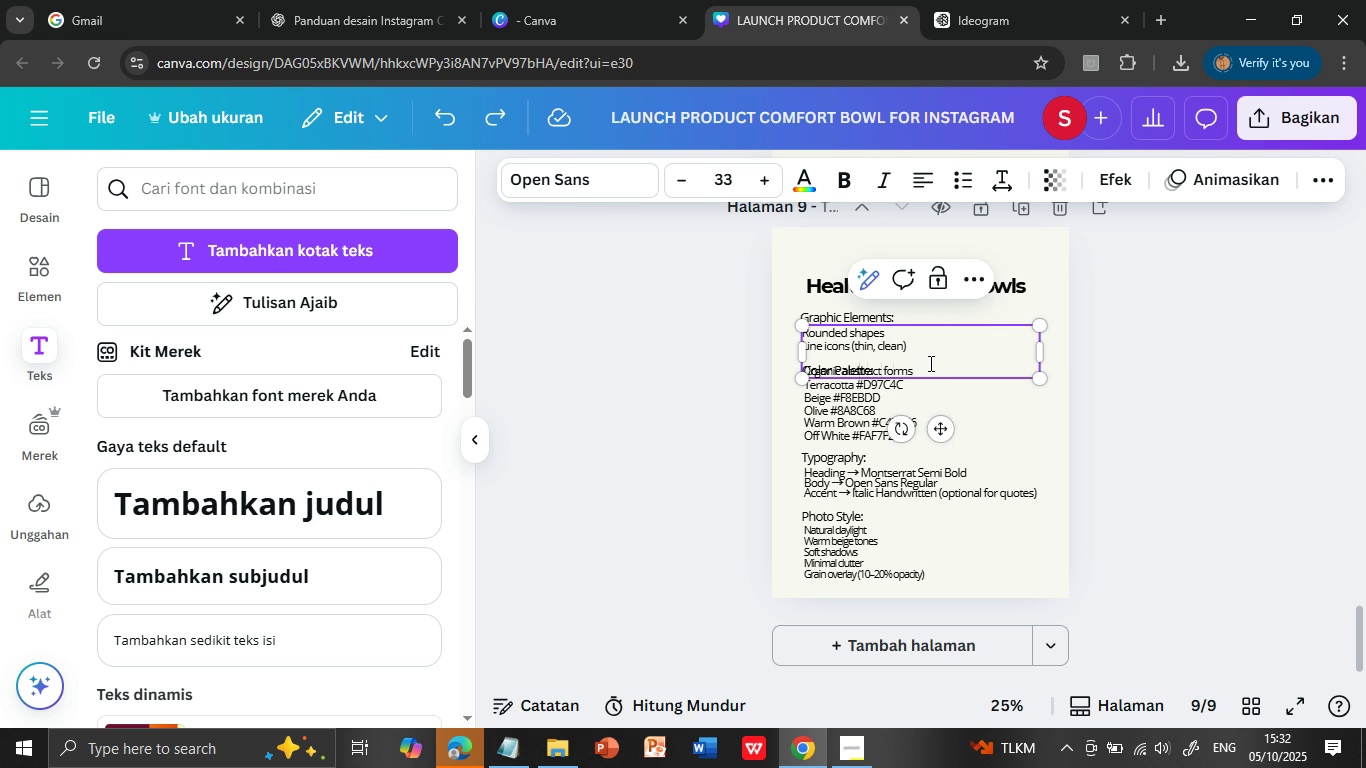 
key(ArrowLeft)
 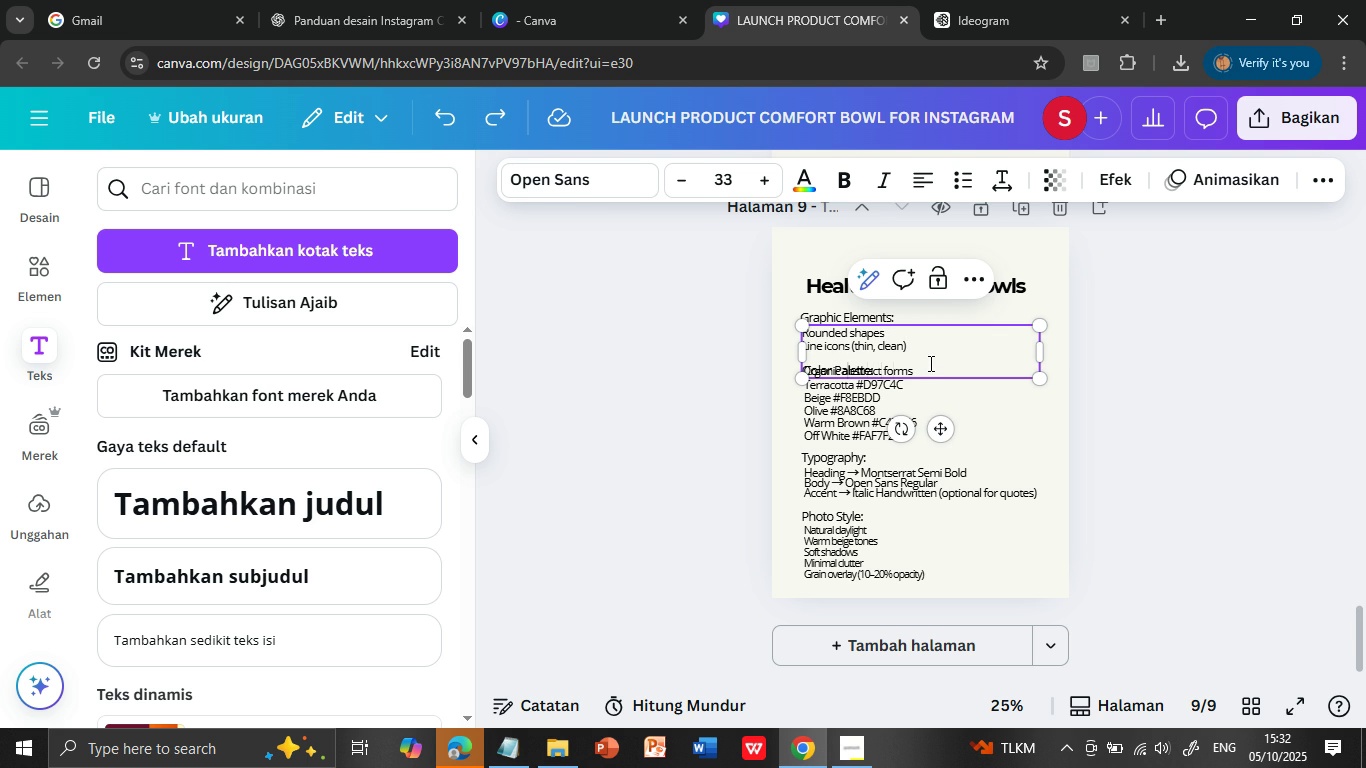 
key(ArrowLeft)
 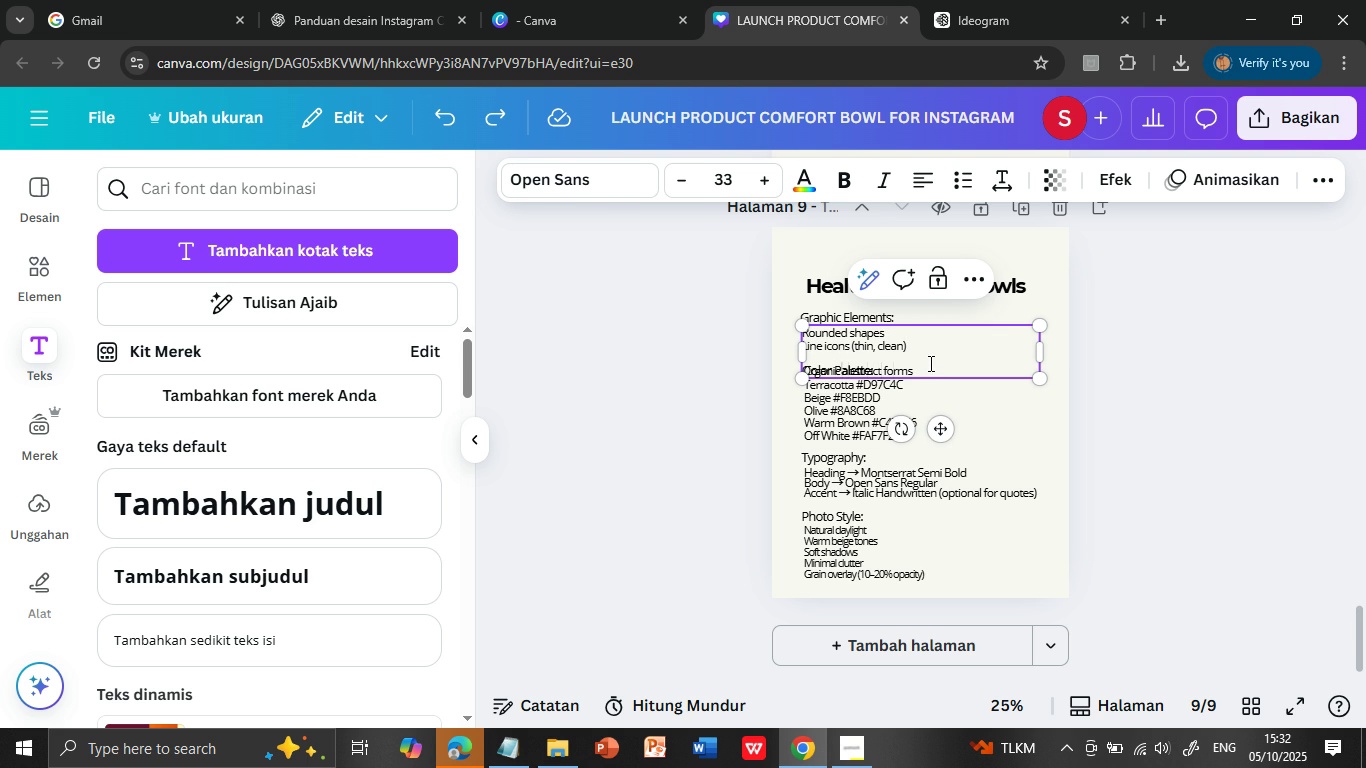 
key(ArrowLeft)
 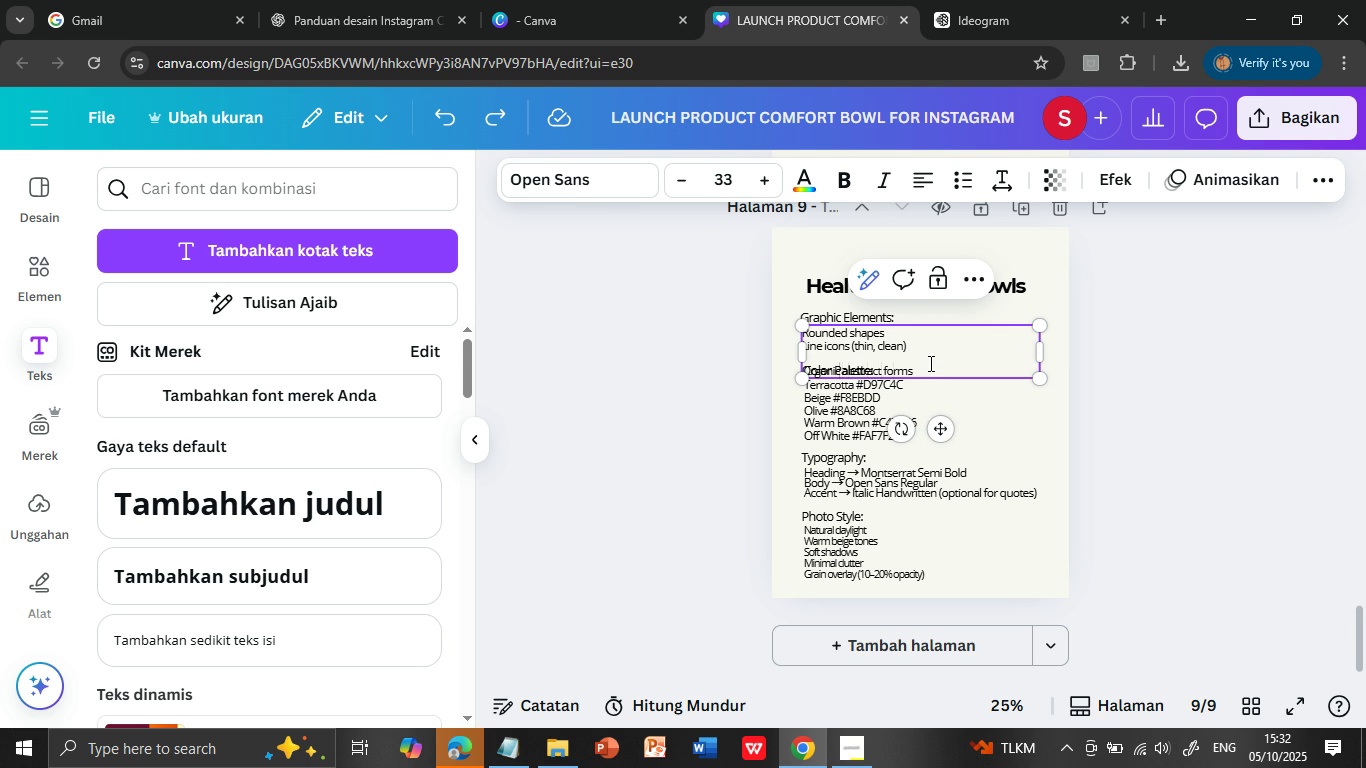 
key(ArrowLeft)
 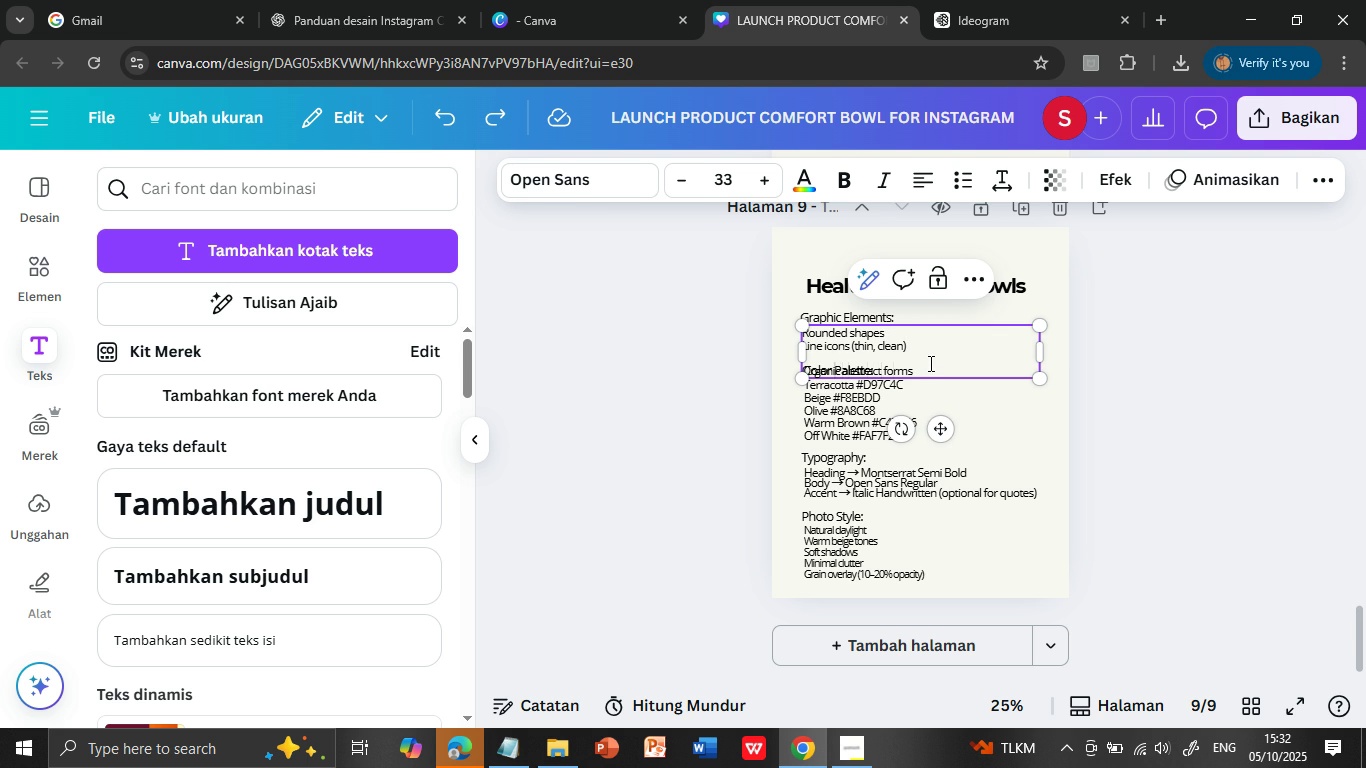 
key(ArrowLeft)
 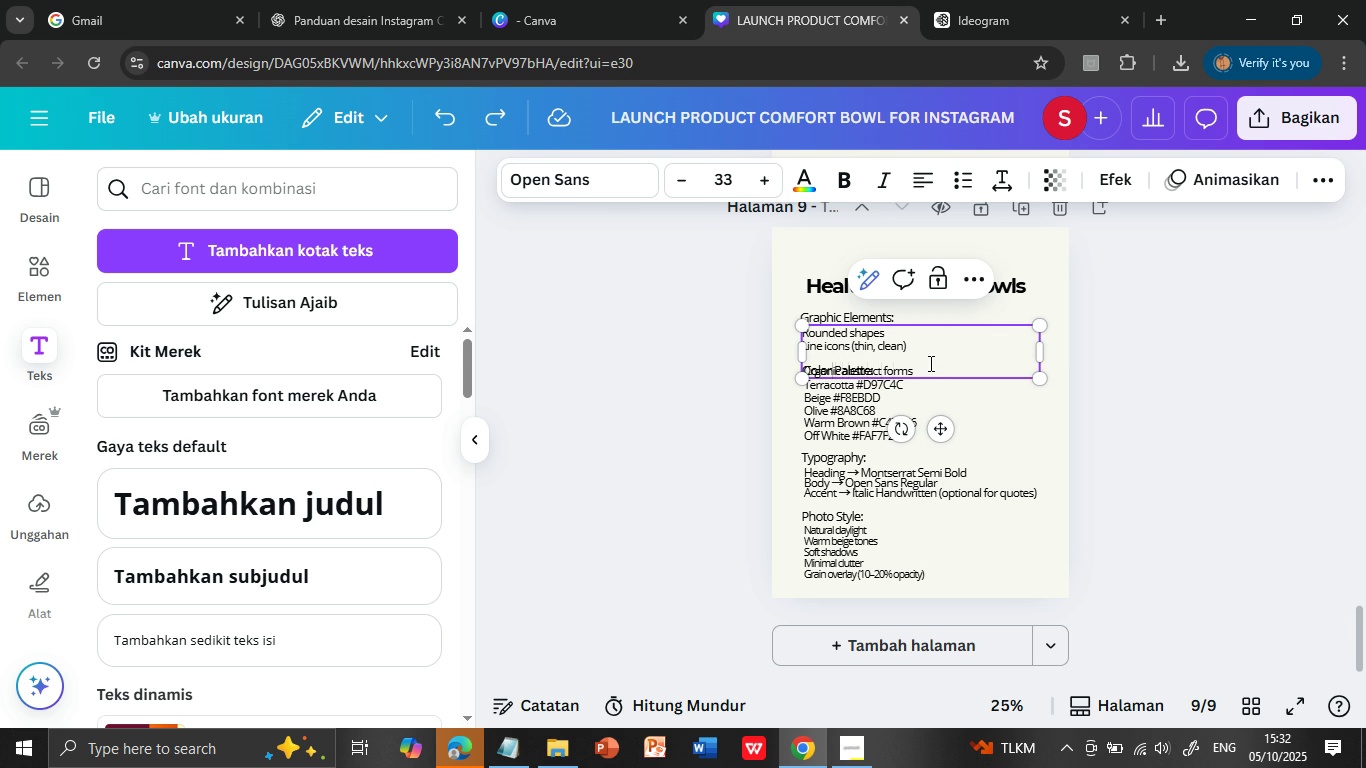 
key(ArrowLeft)
 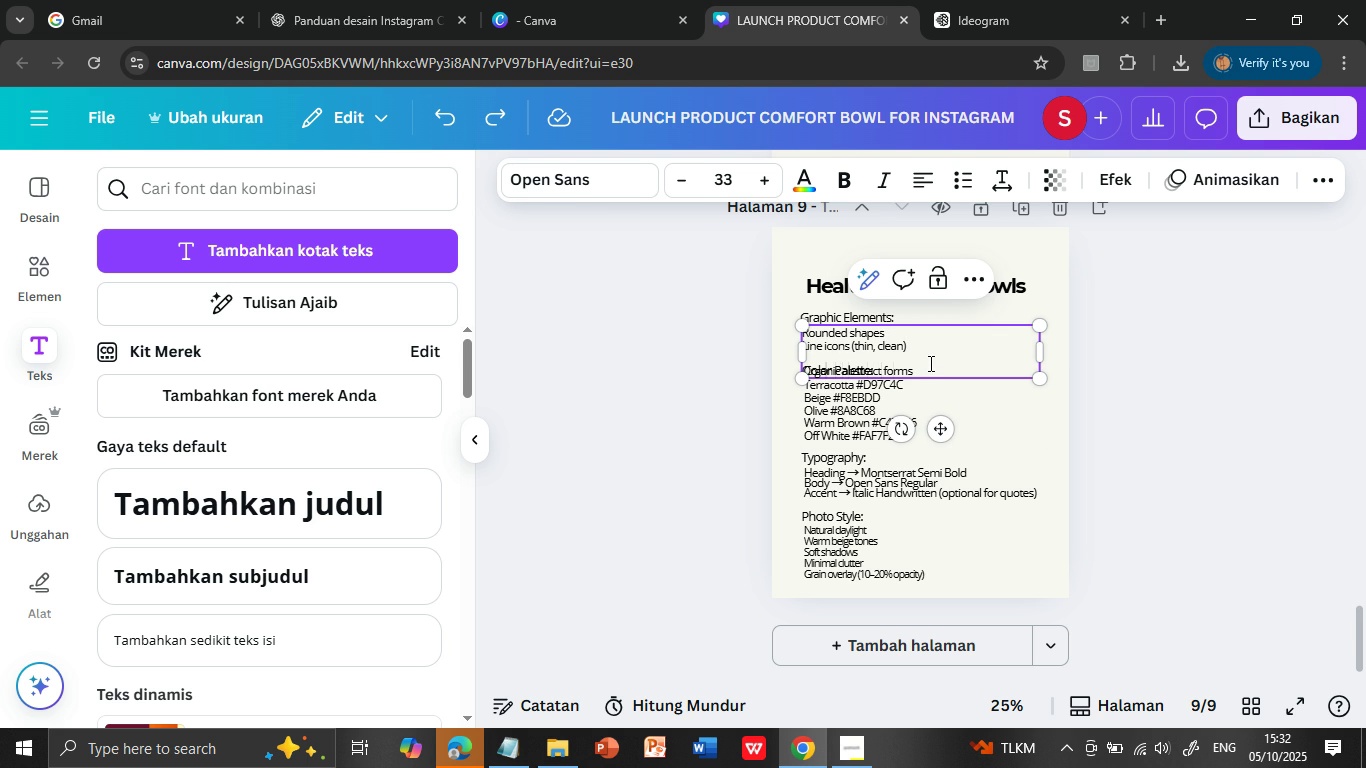 
key(ArrowLeft)
 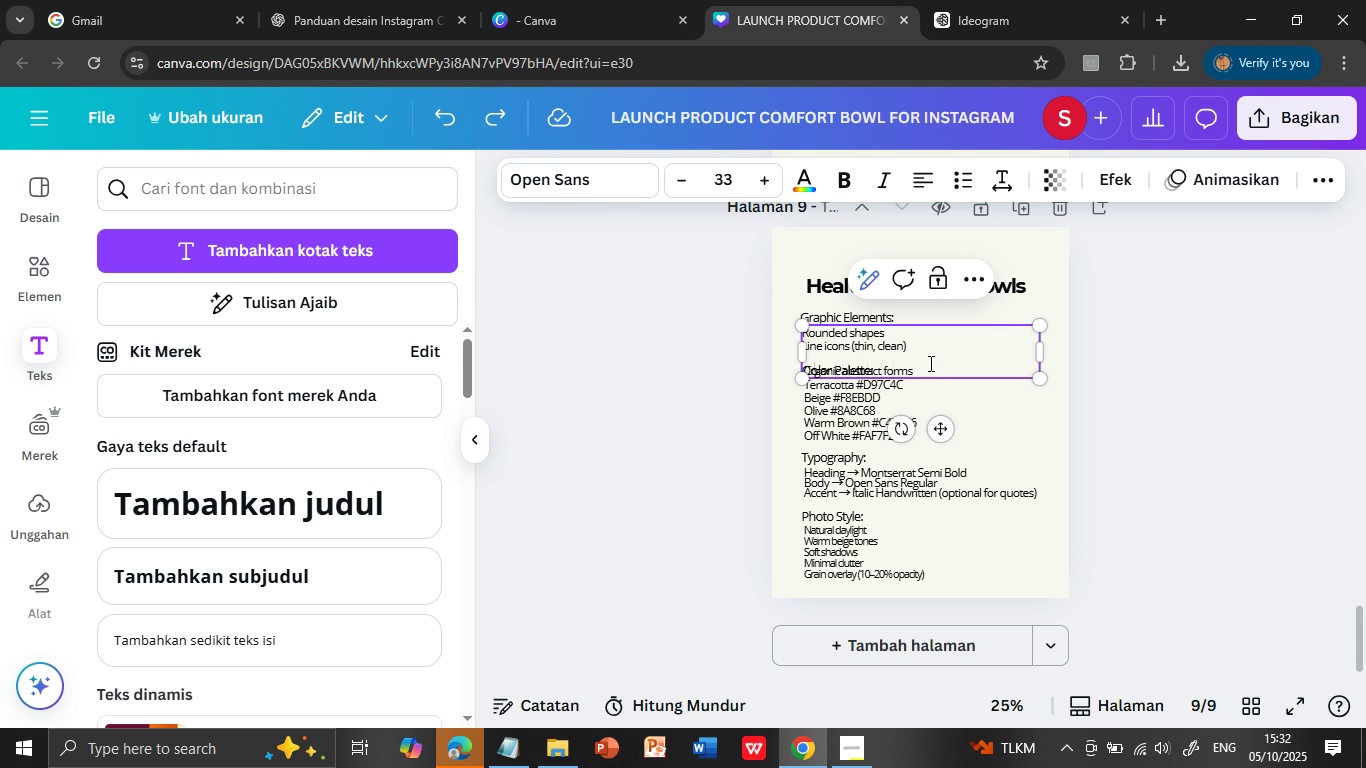 
key(ArrowLeft)
 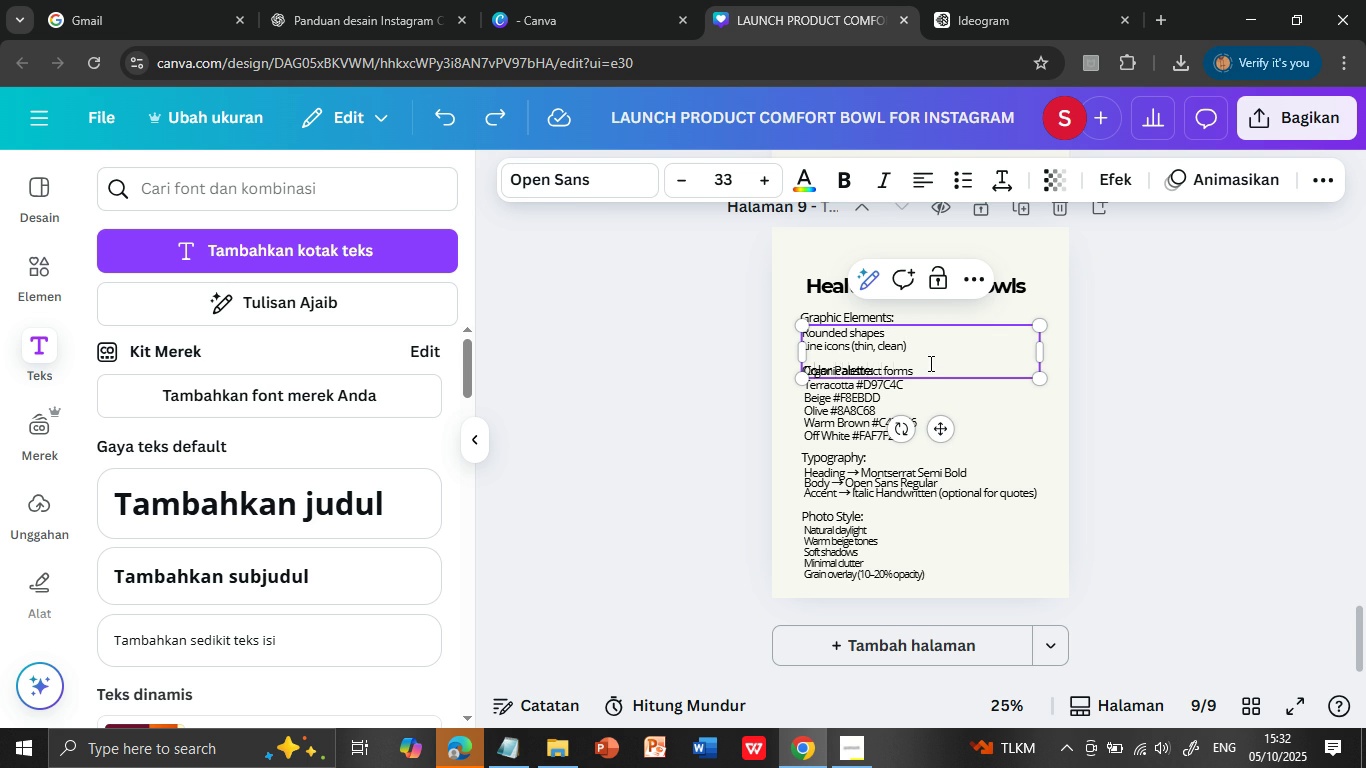 
key(ArrowLeft)
 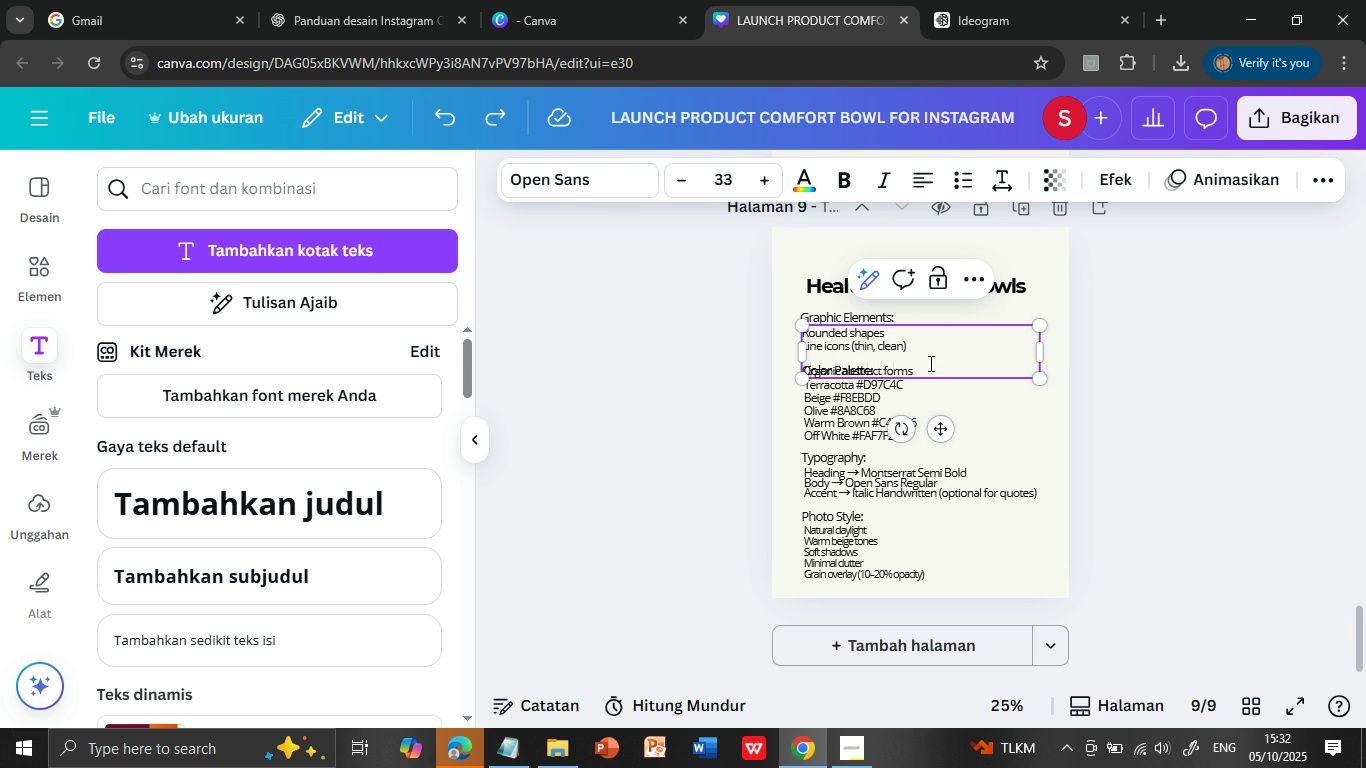 
key(ArrowLeft)
 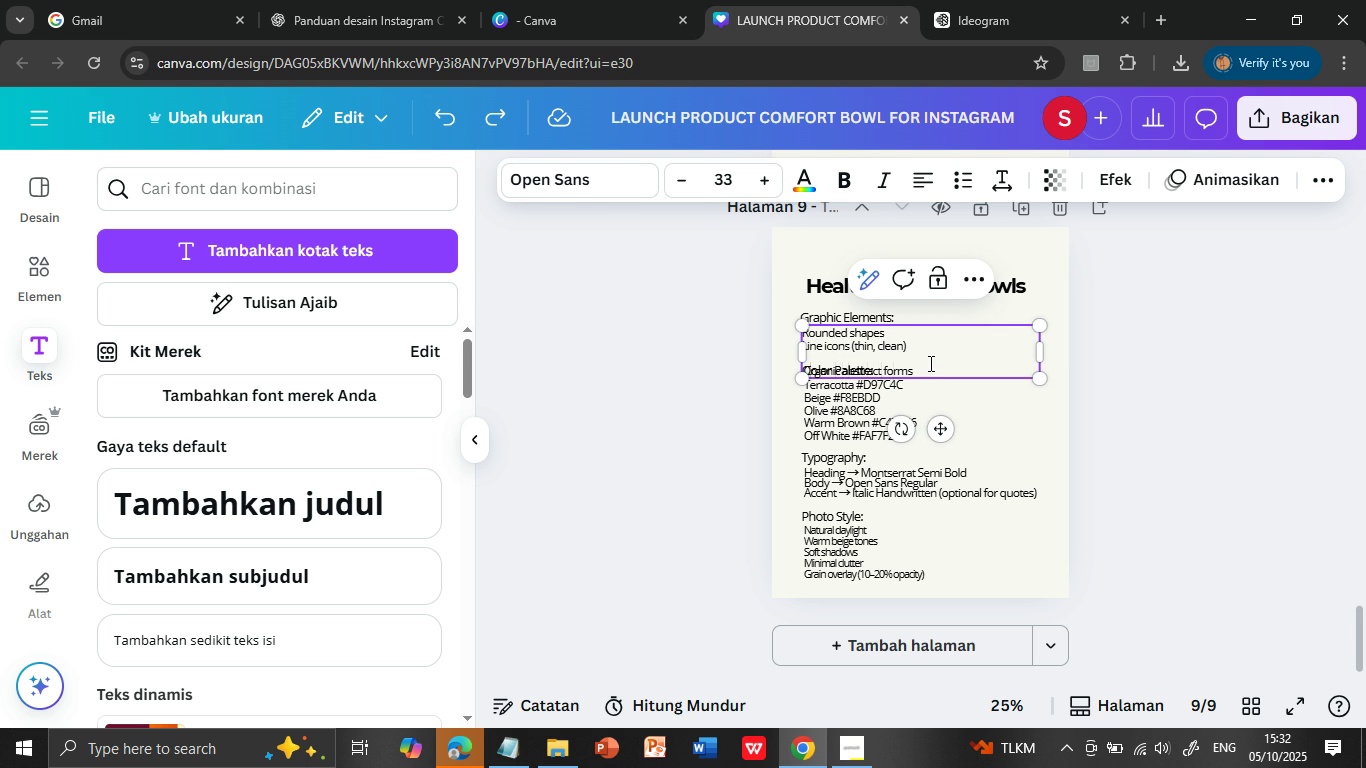 
key(Backspace)
 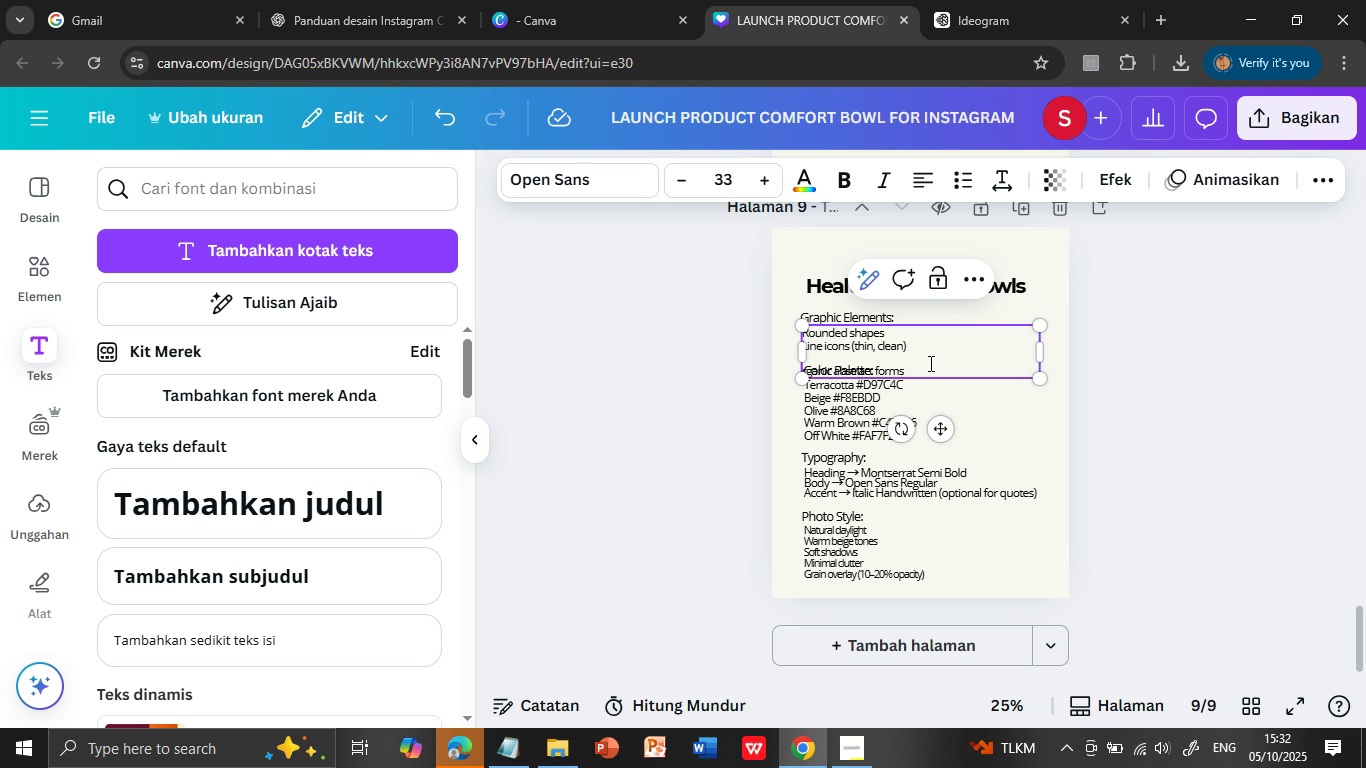 
key(Backspace)
 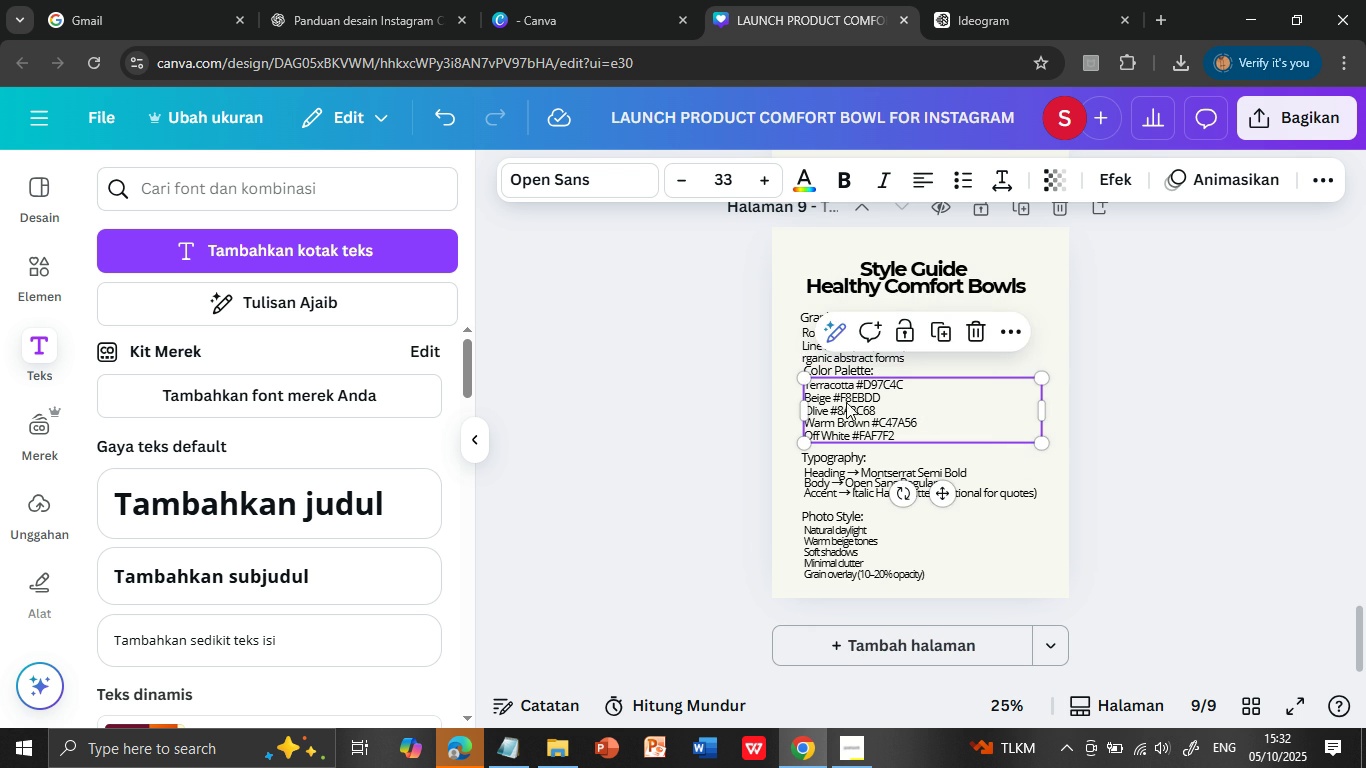 
left_click([814, 354])
 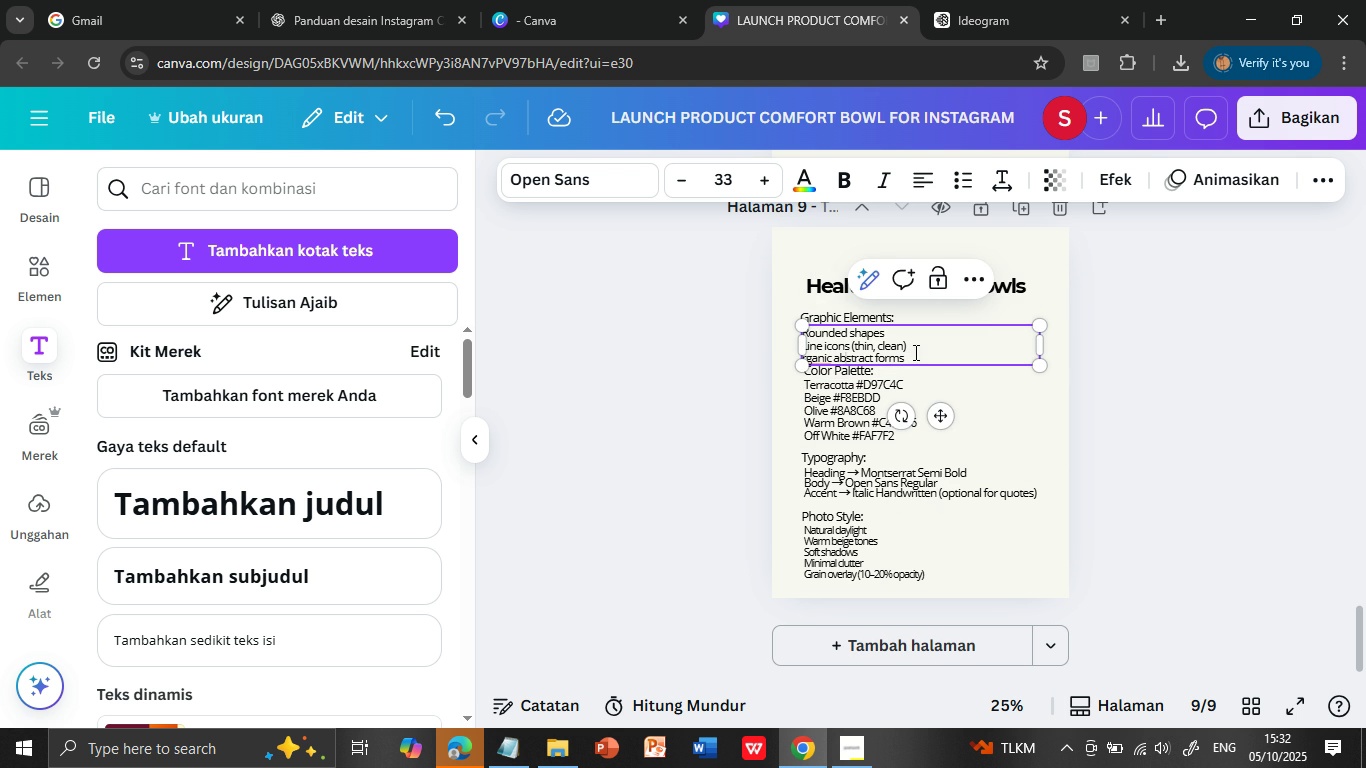 
left_click([843, 357])
 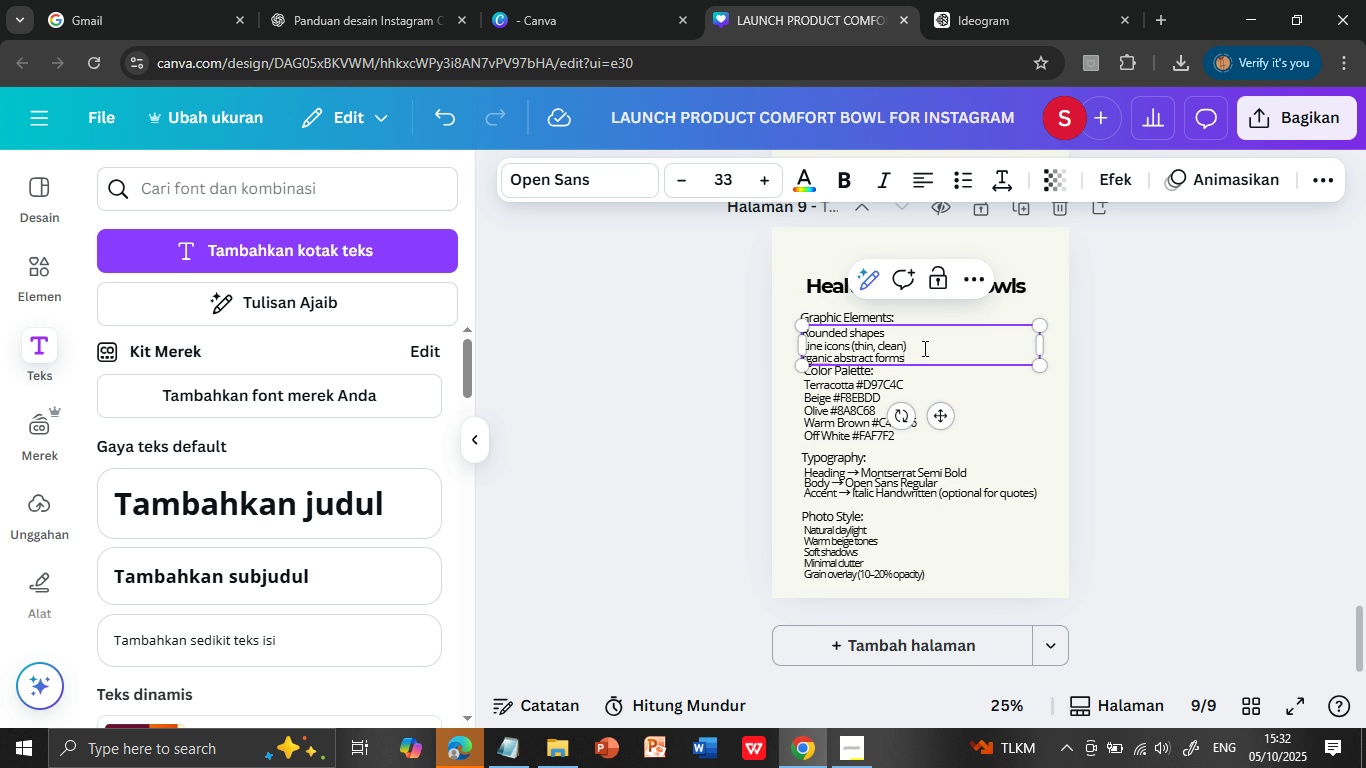 
left_click([914, 352])